 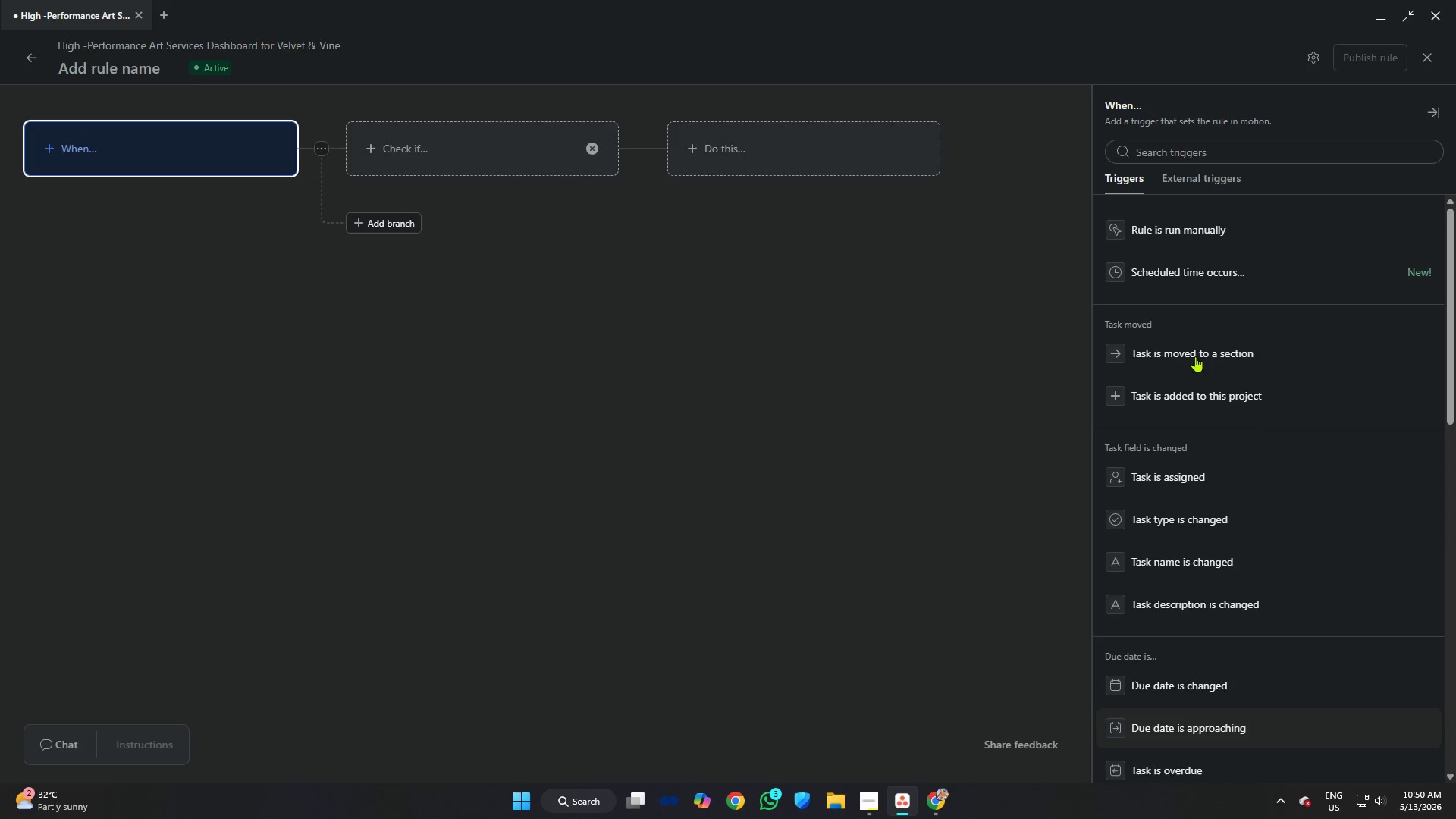 
double_click([1191, 400])
 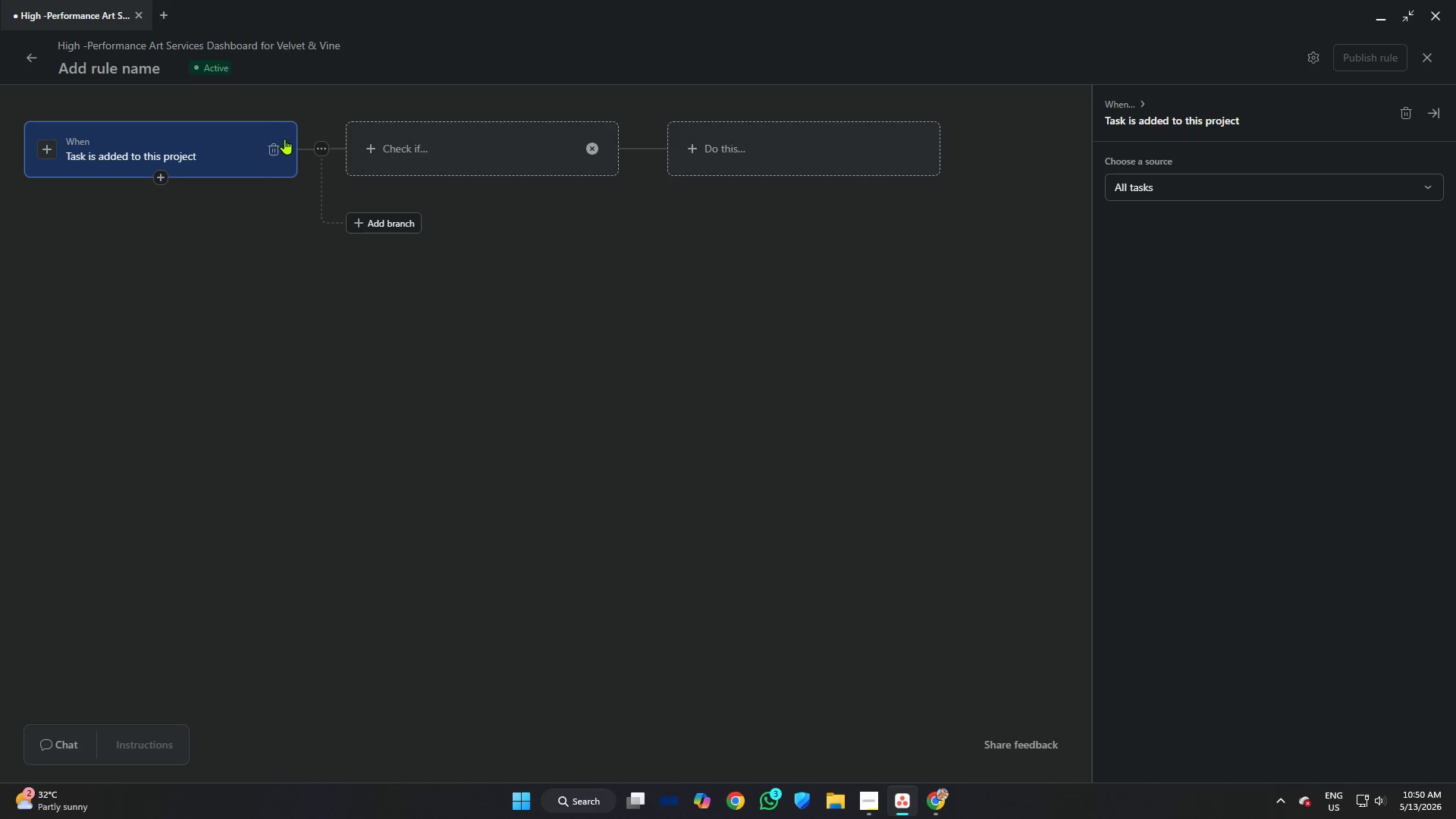 
left_click([276, 141])
 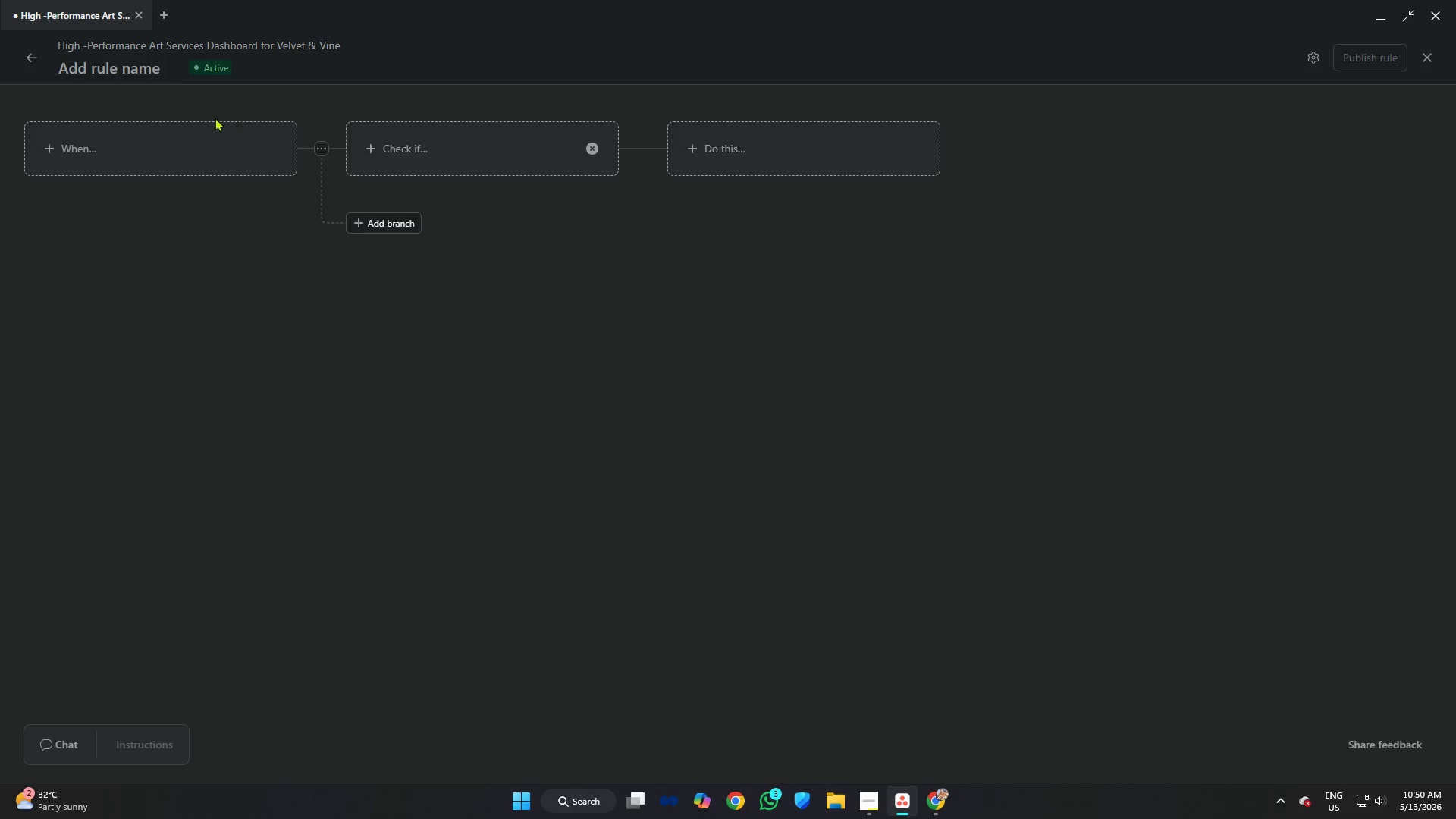 
left_click([179, 165])
 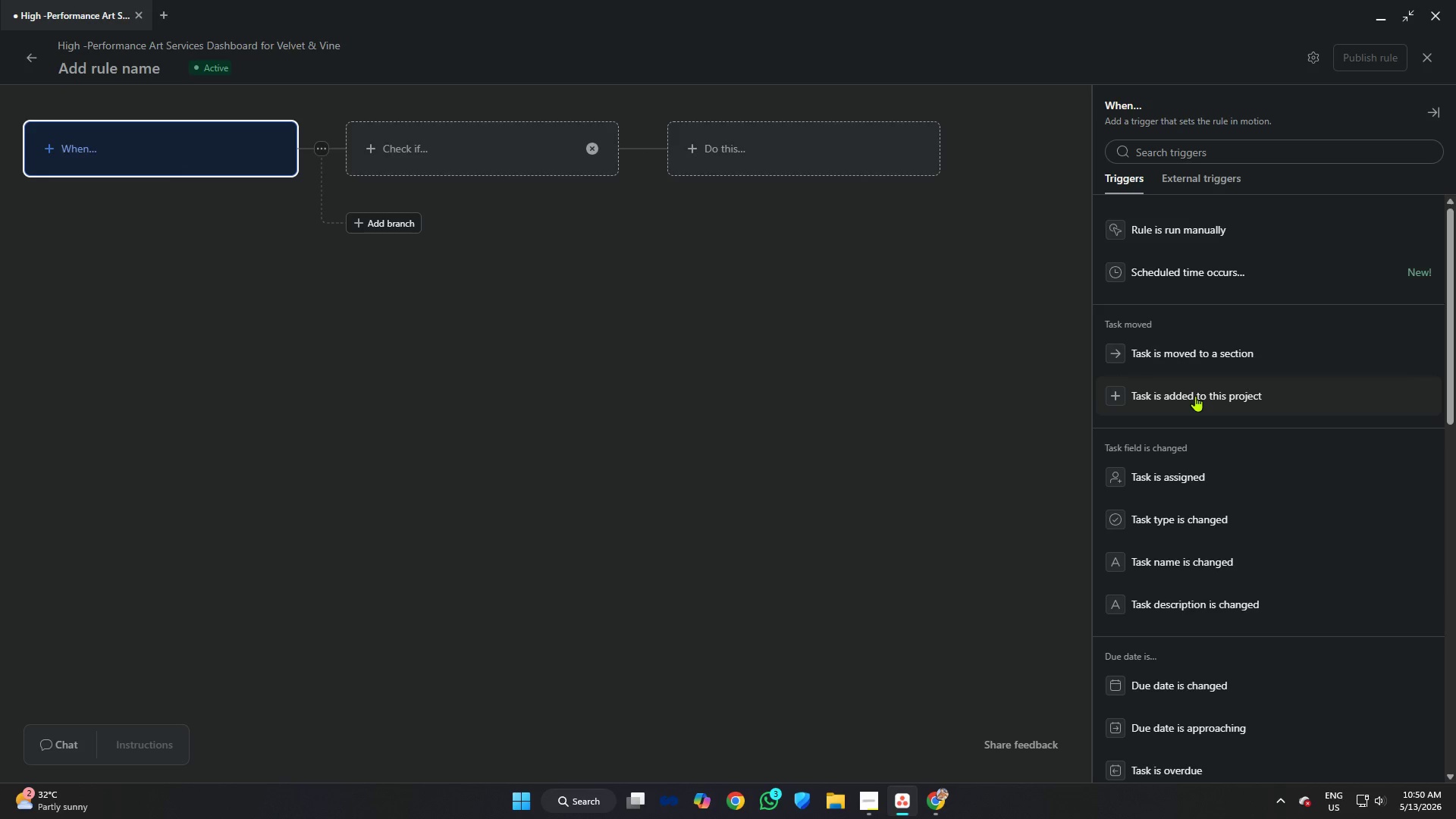 
wait(5.52)
 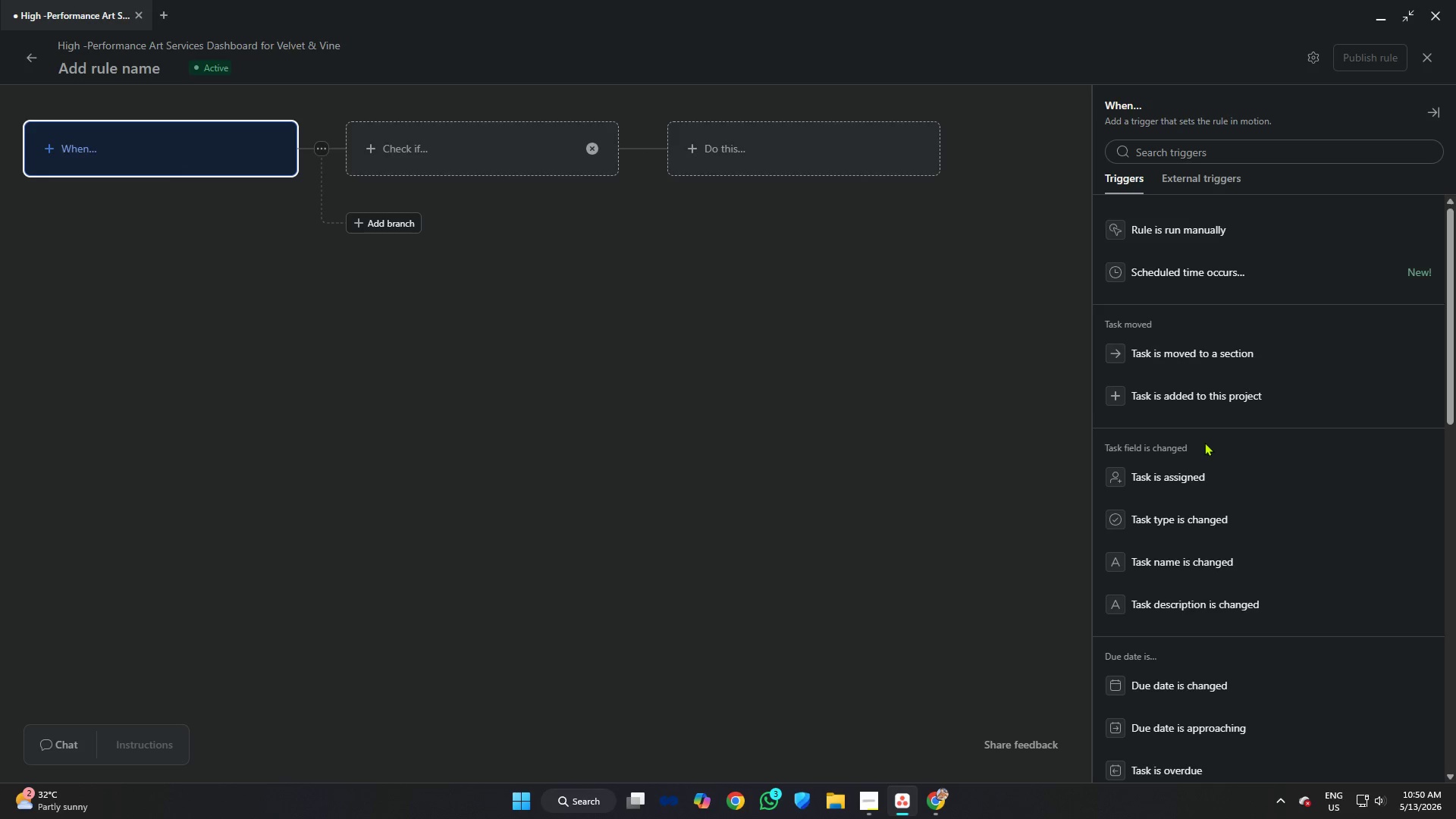 
scroll: coordinate [1202, 406], scroll_direction: down, amount: 11.0
 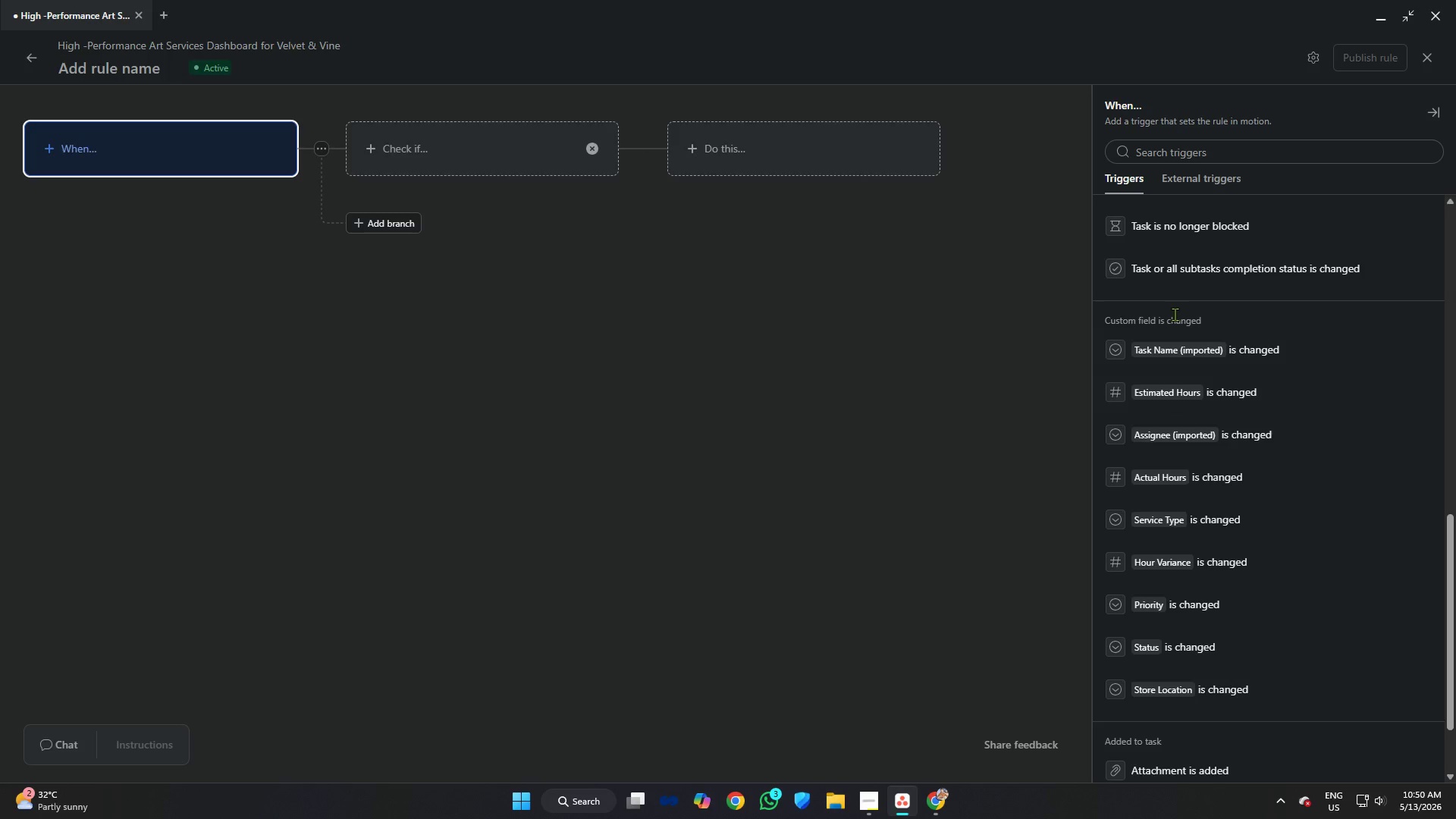 
scroll: coordinate [1205, 293], scroll_direction: up, amount: 1.0
 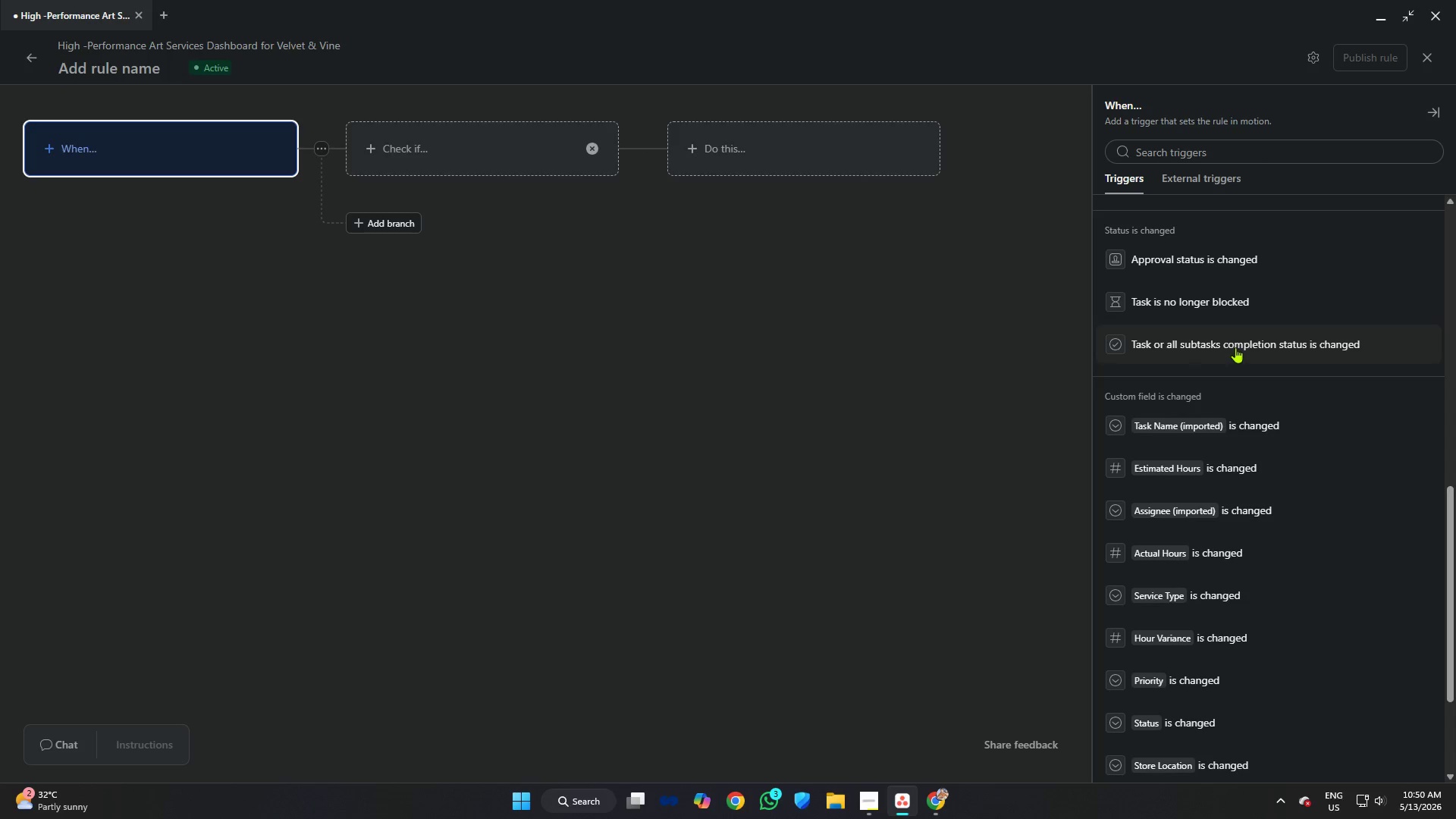 
left_click([1237, 352])
 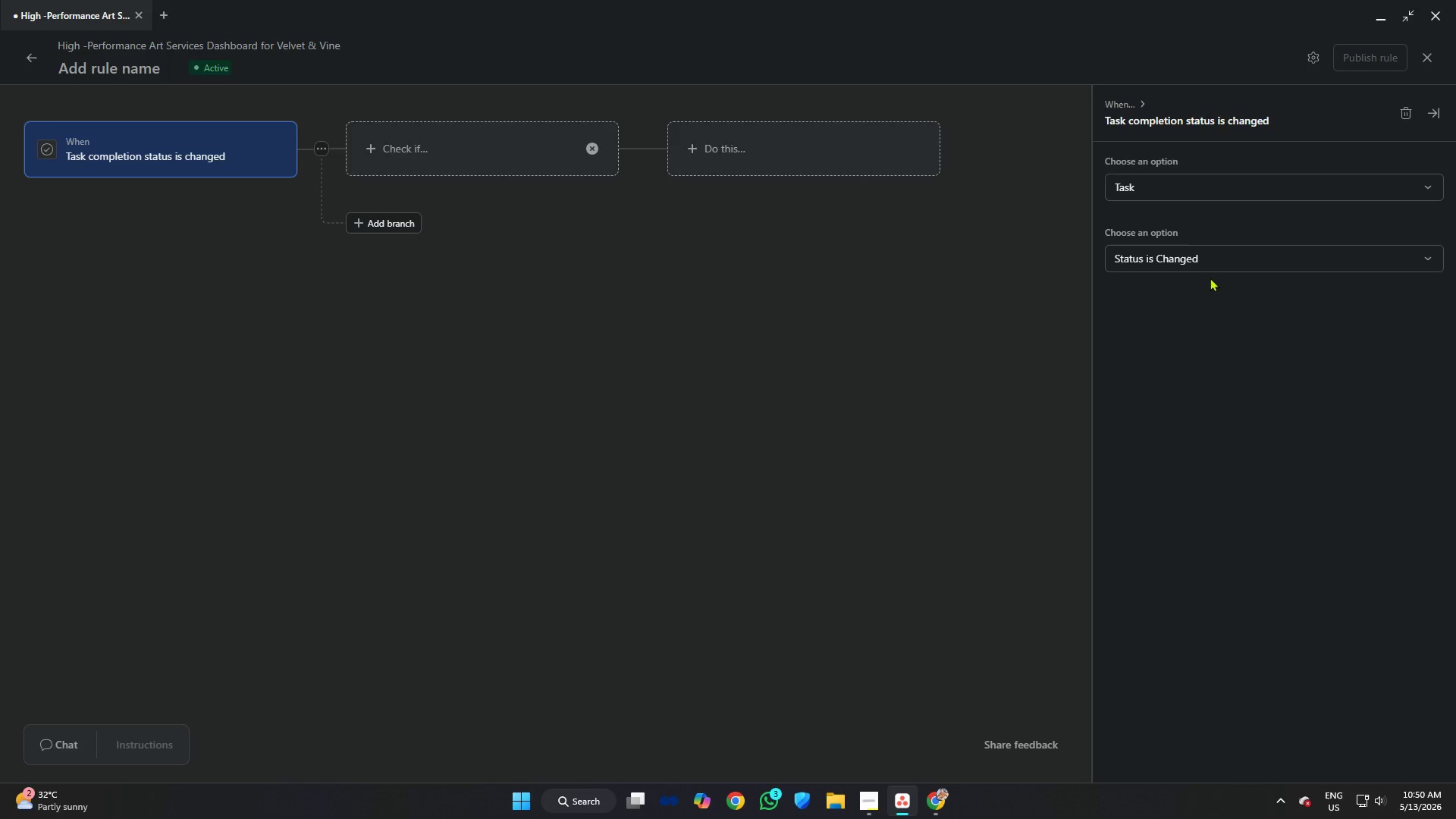 
left_click([1213, 267])
 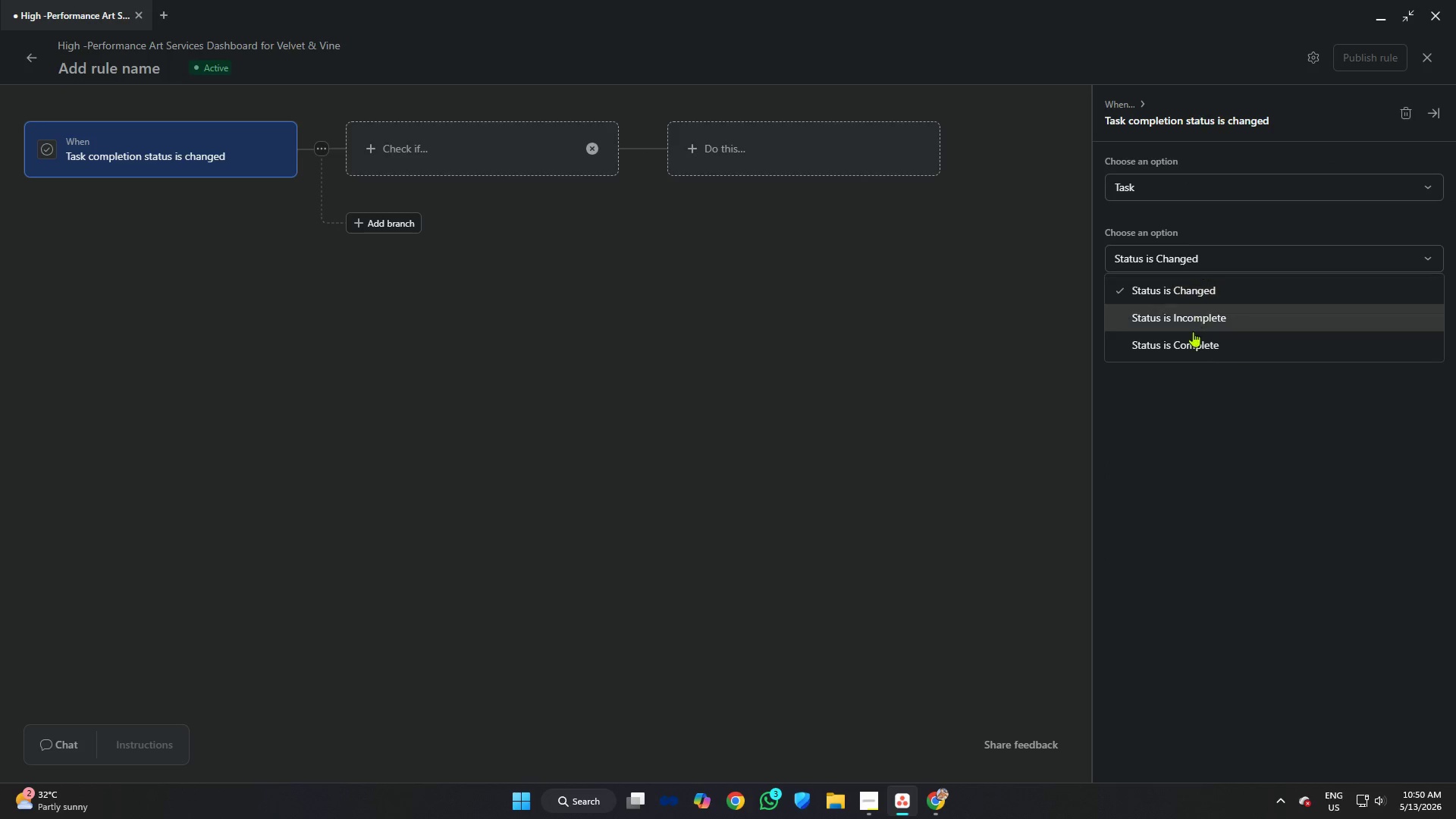 
left_click([1191, 335])
 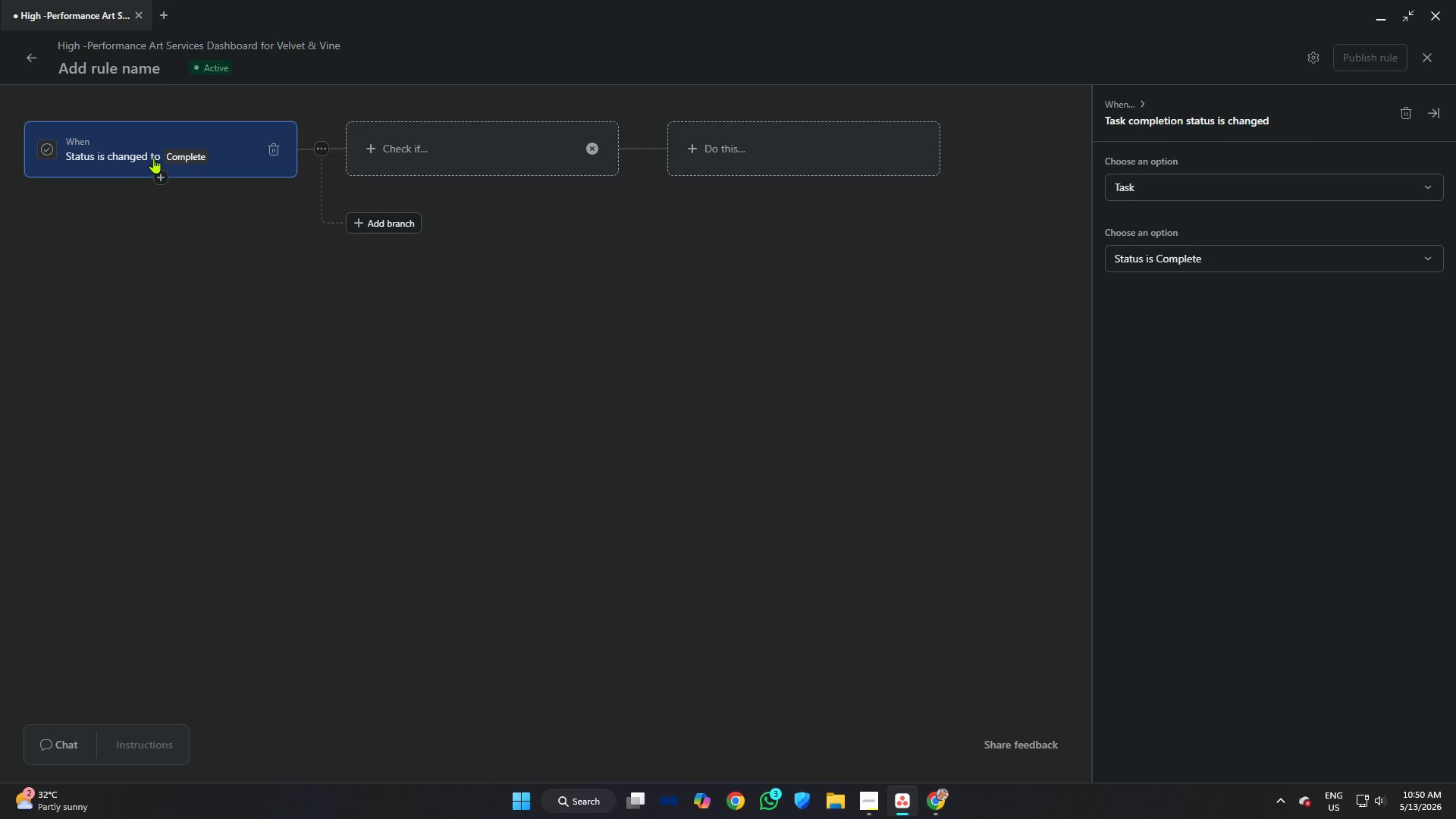 
wait(9.48)
 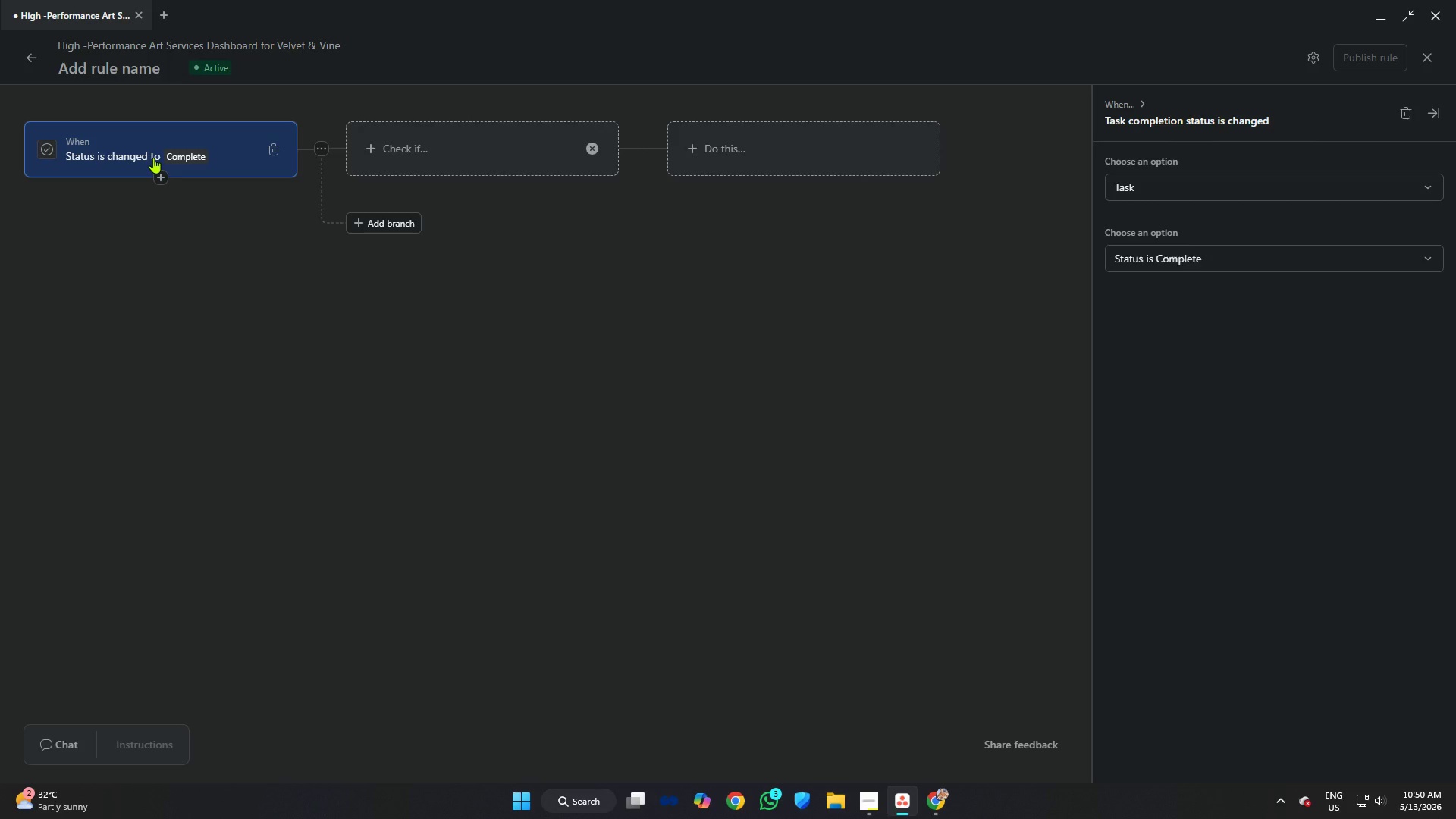 
left_click([1194, 255])
 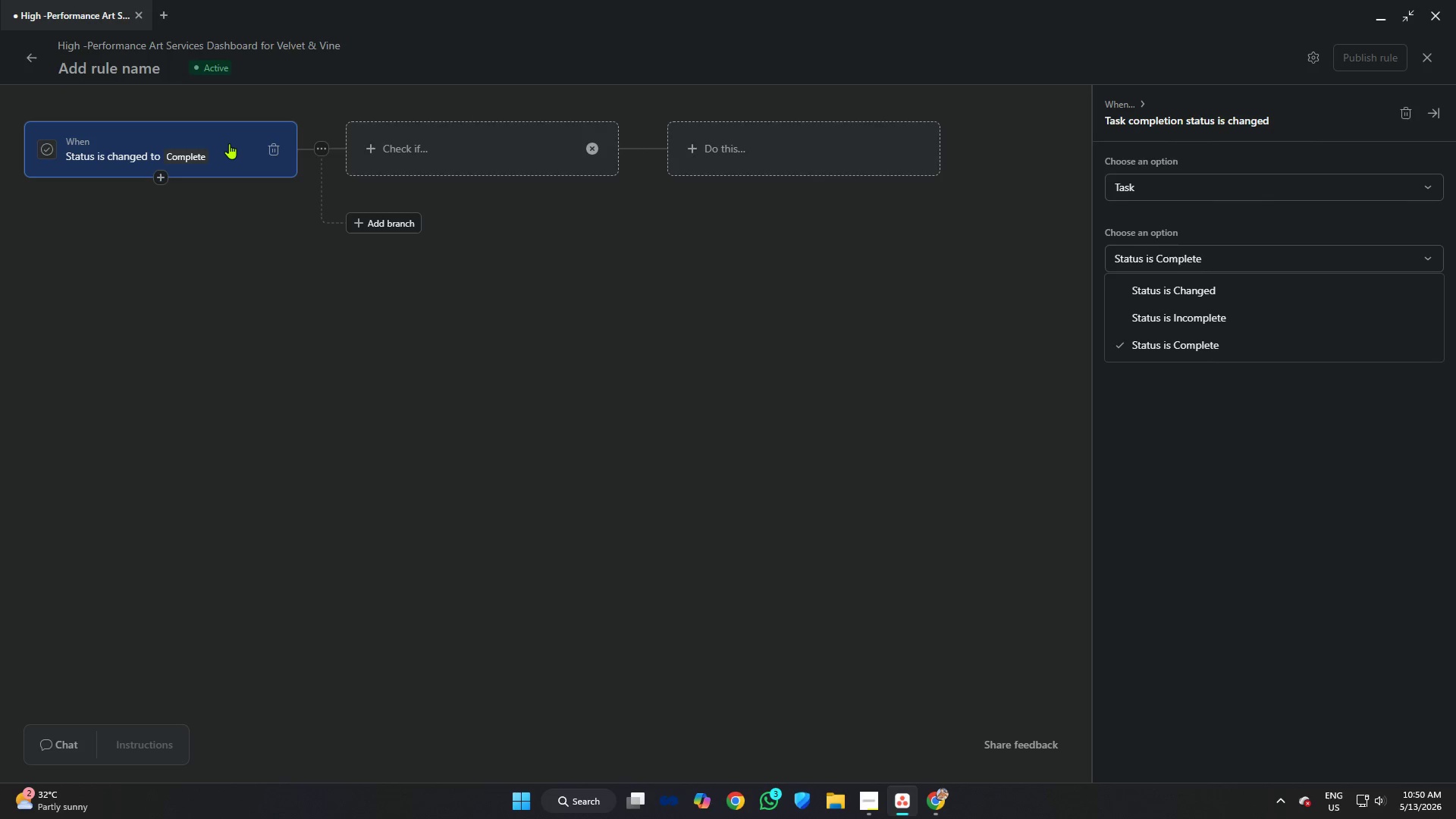 
left_click([268, 149])
 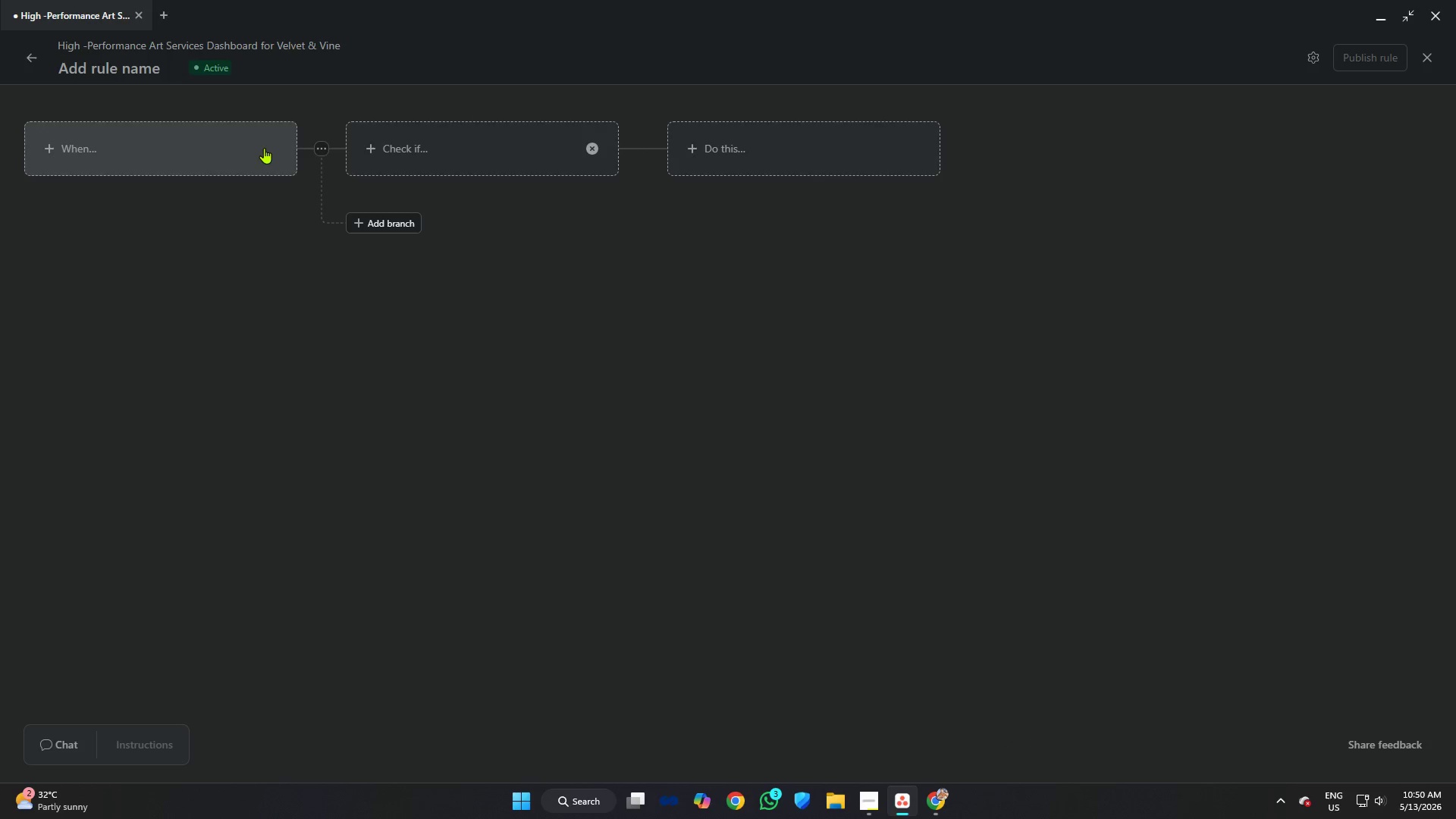 
left_click([256, 146])
 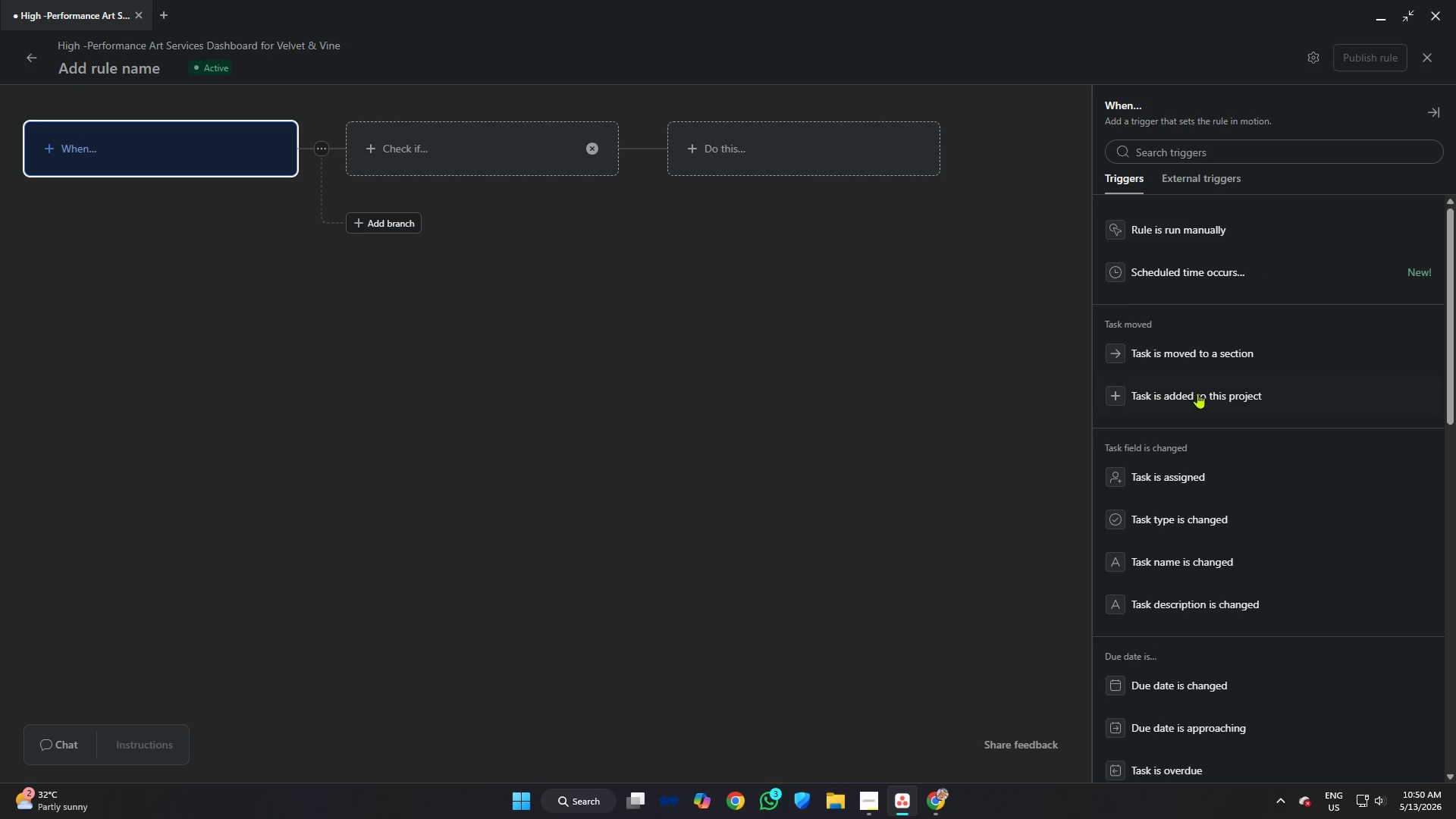 
scroll: coordinate [1272, 430], scroll_direction: down, amount: 12.0
 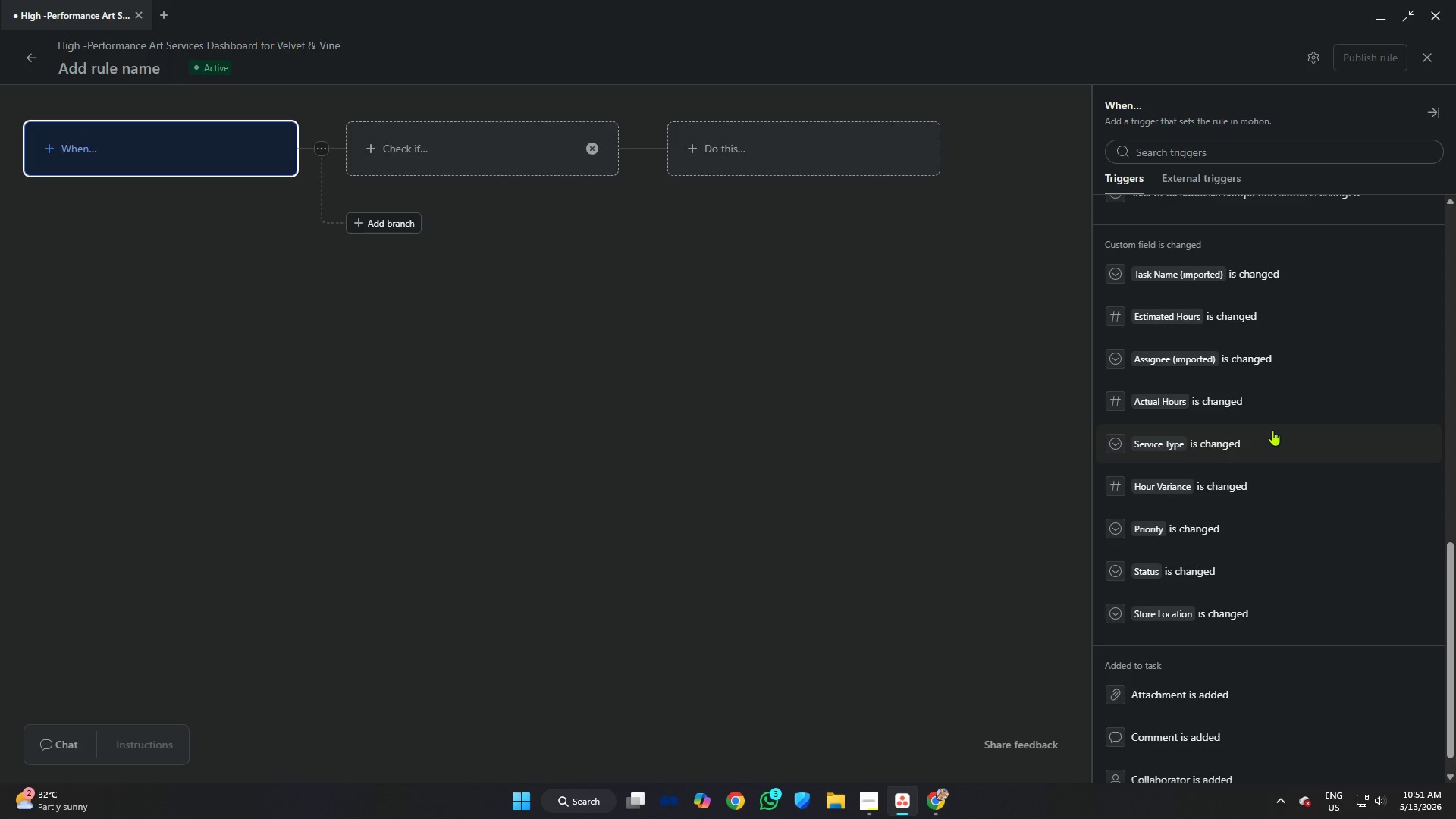 
scroll: coordinate [1274, 437], scroll_direction: down, amount: 6.0
 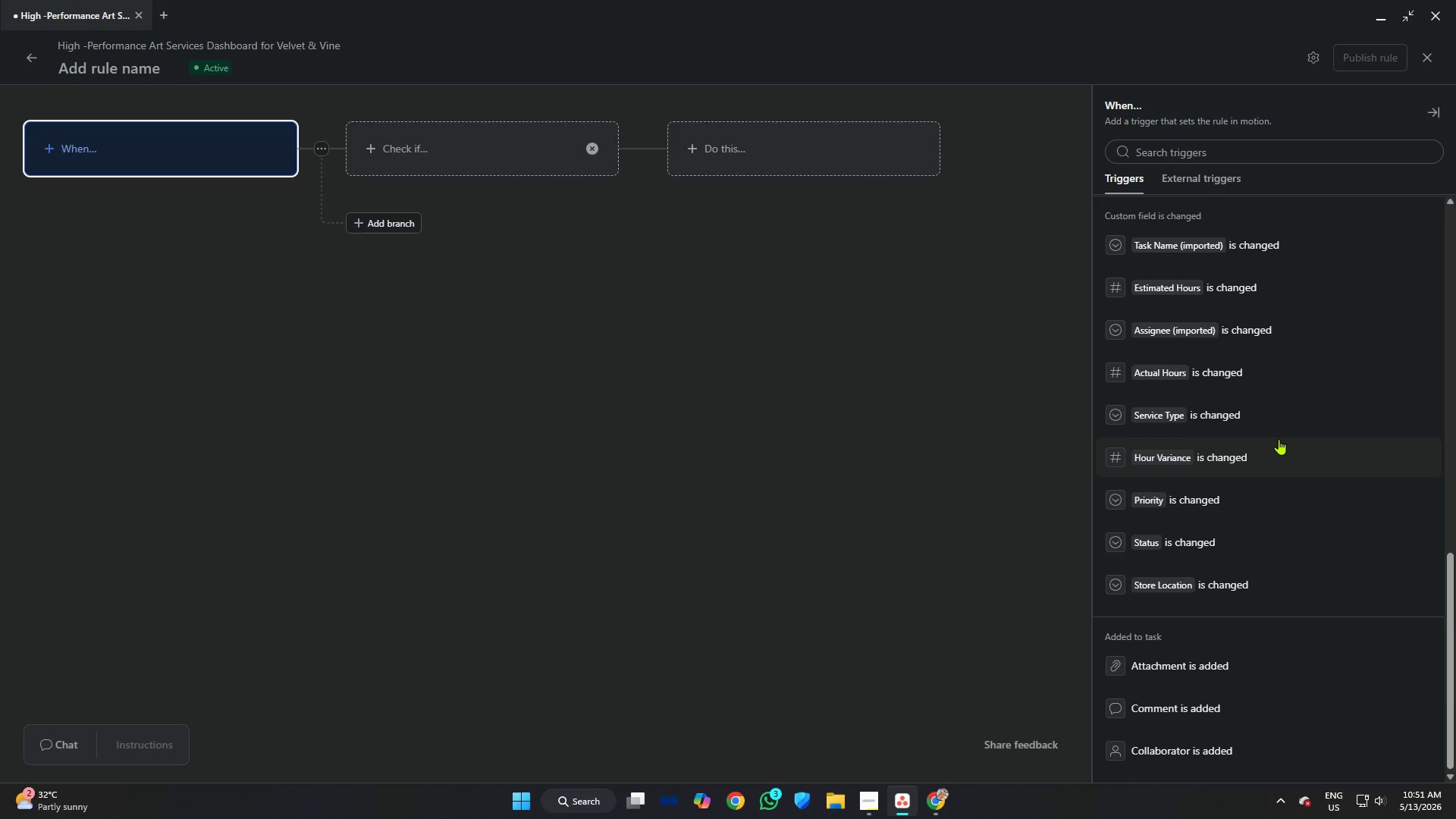 
scroll: coordinate [1186, 374], scroll_direction: up, amount: 18.0
 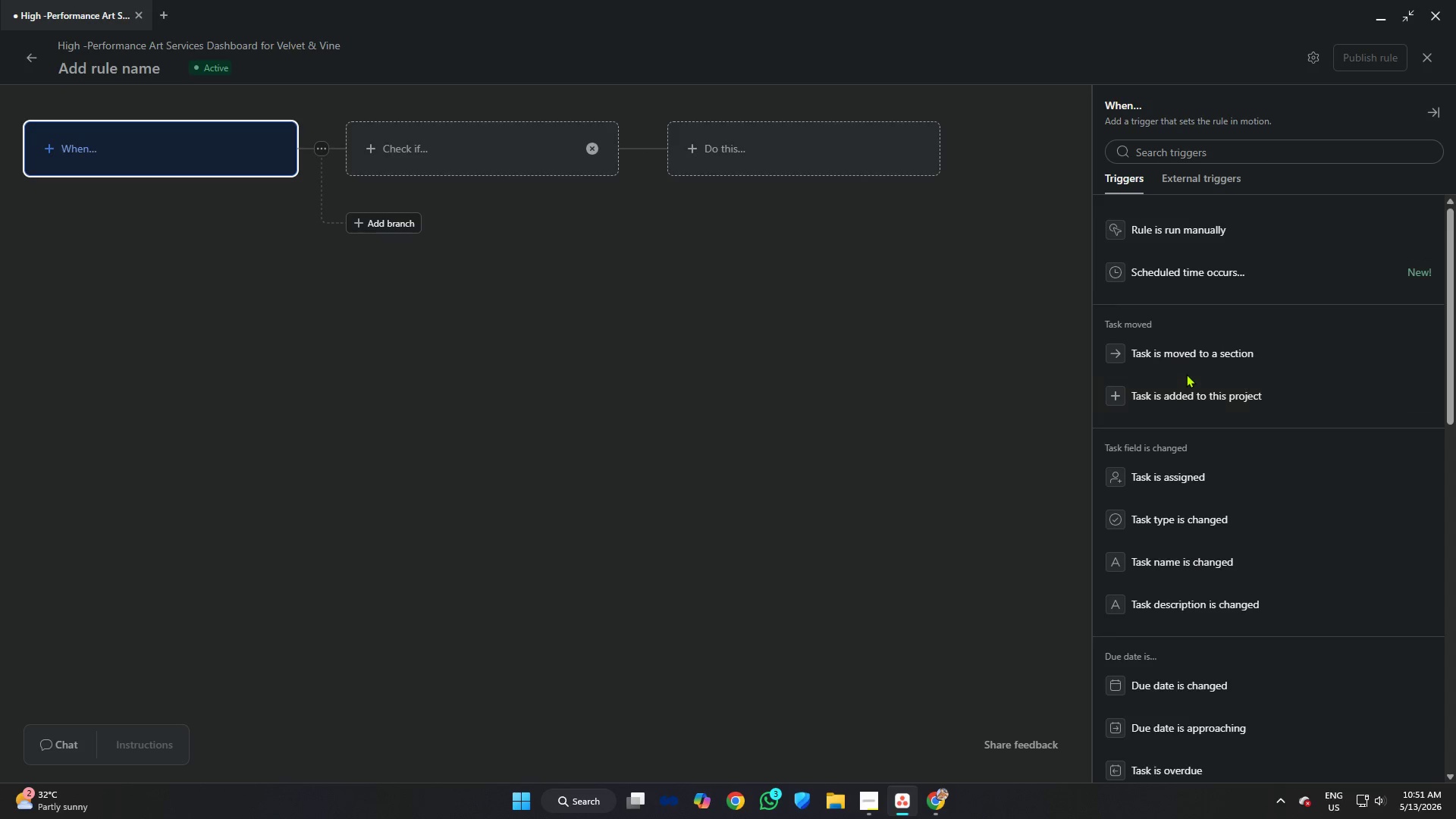 
scroll: coordinate [1186, 374], scroll_direction: down, amount: 4.0
 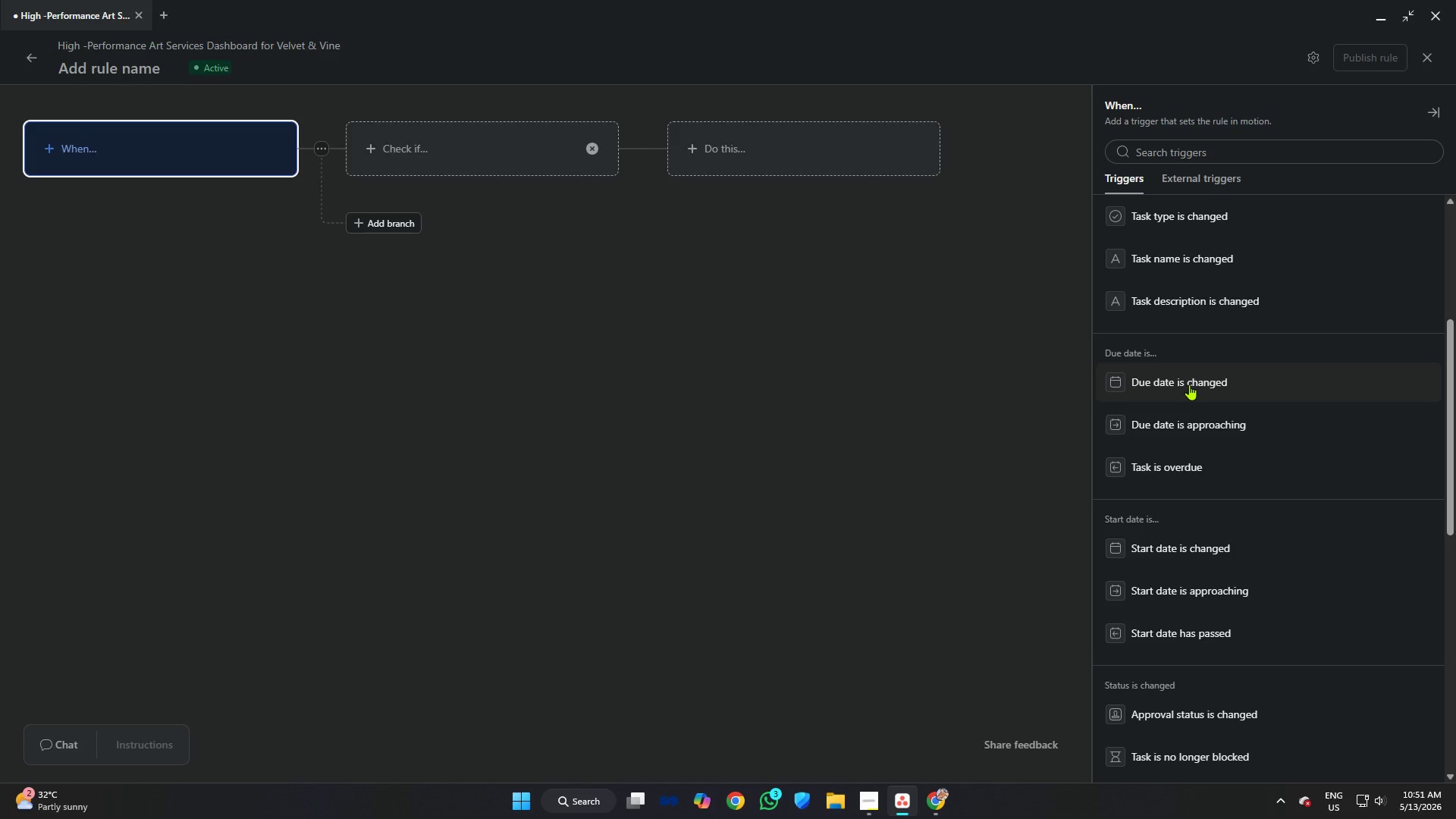 
wait(16.33)
 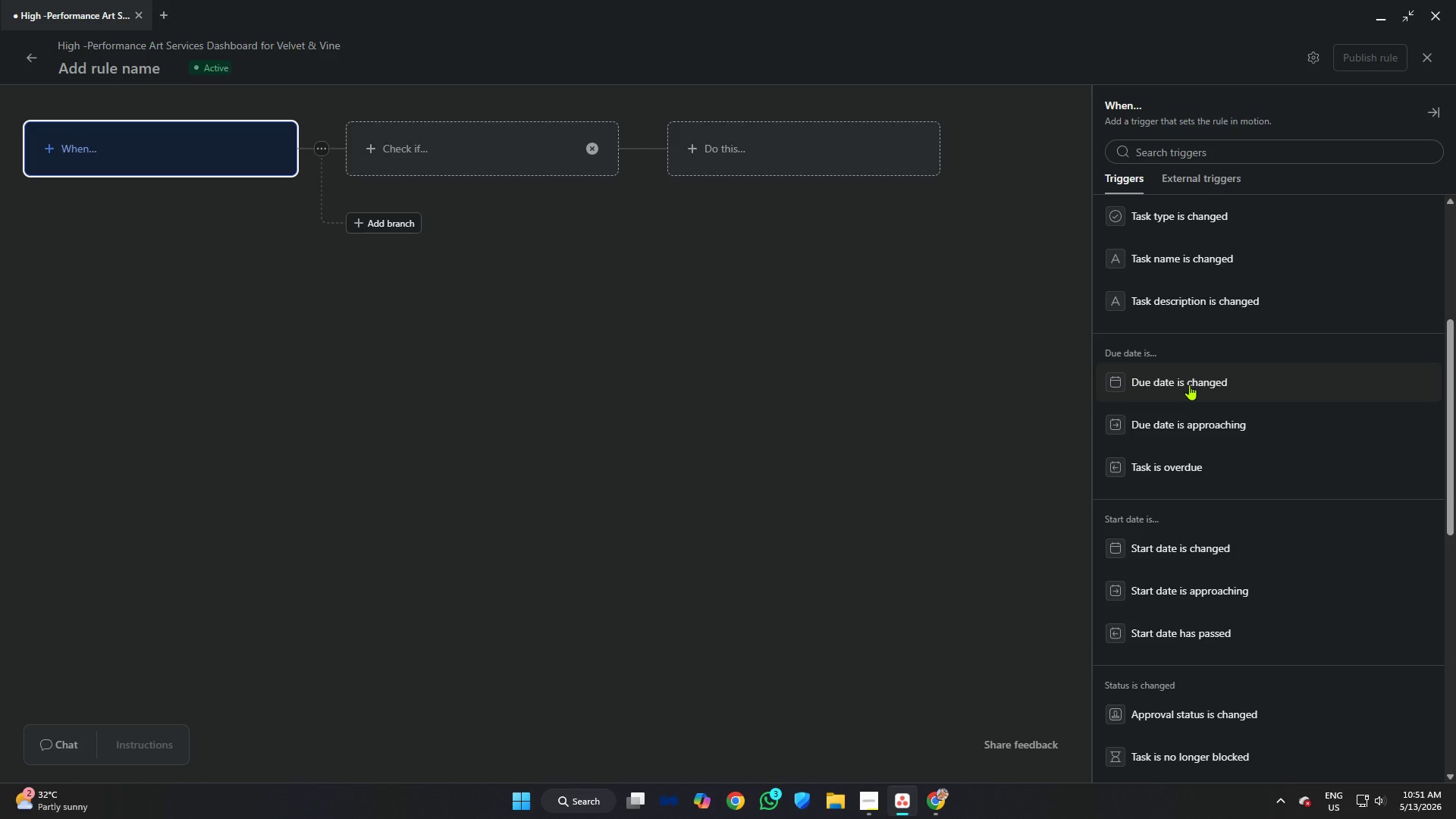 
scroll: coordinate [1242, 362], scroll_direction: down, amount: 3.0
 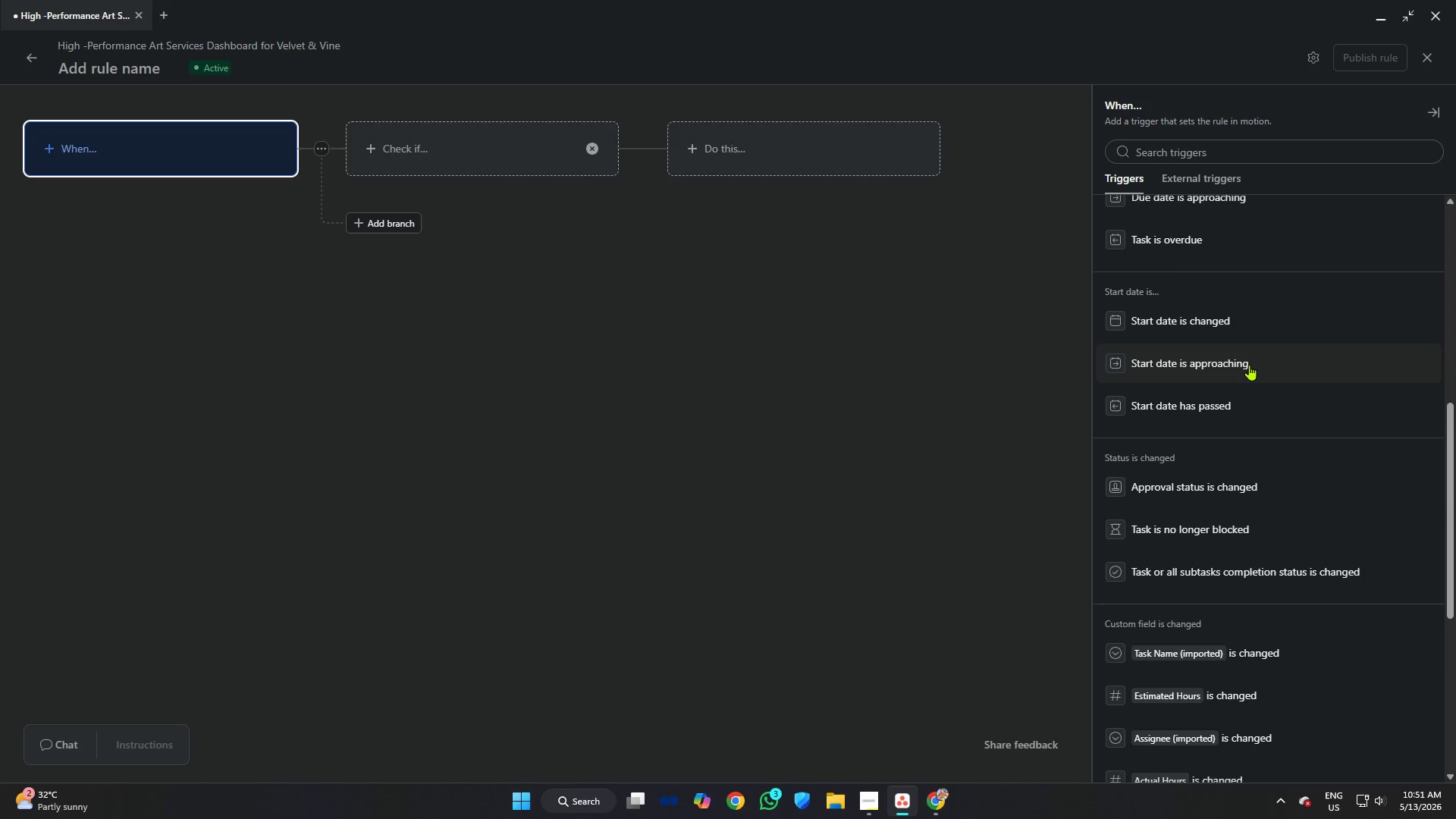 
wait(11.35)
 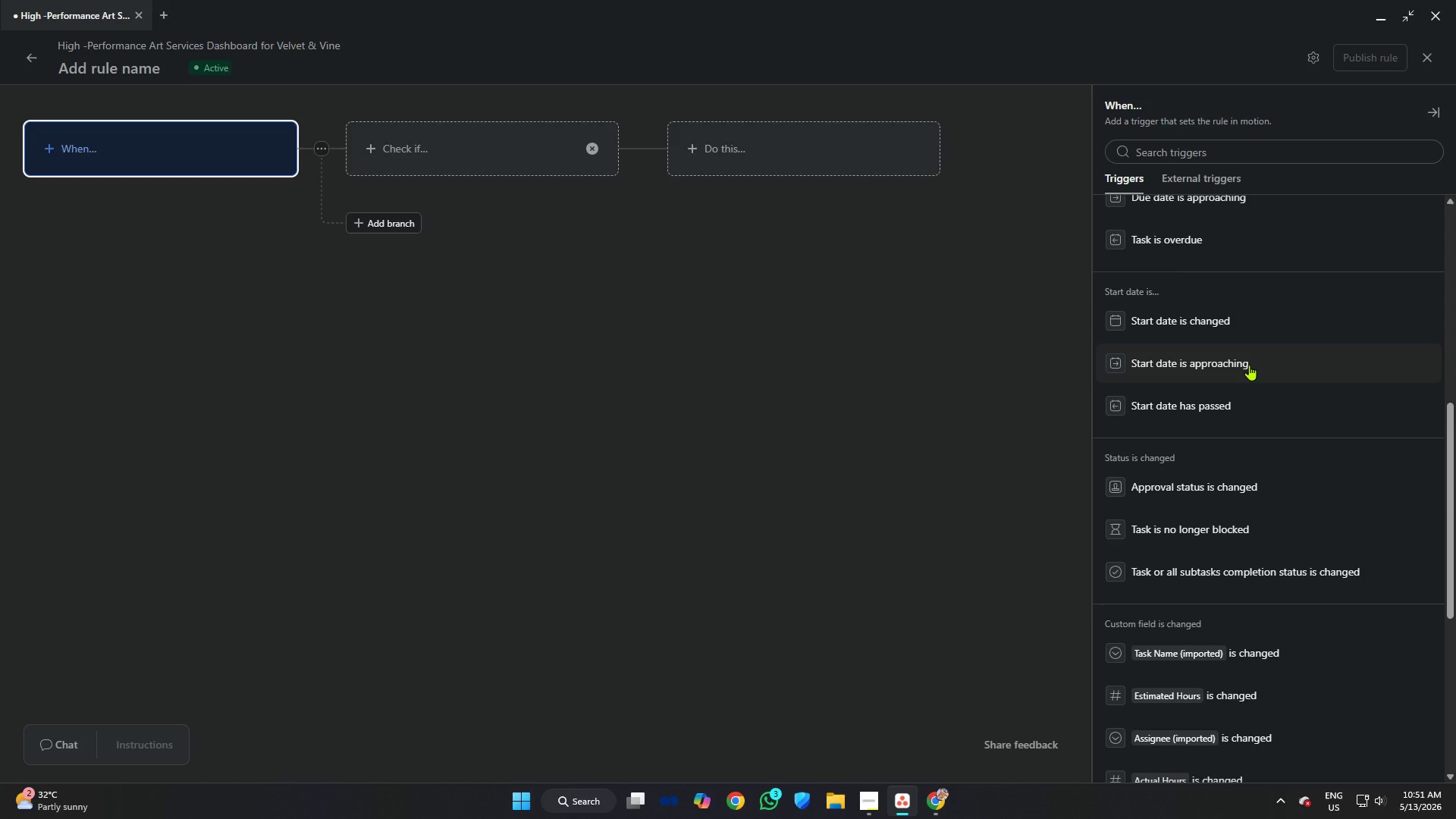 
scroll: coordinate [1250, 369], scroll_direction: down, amount: 5.0
 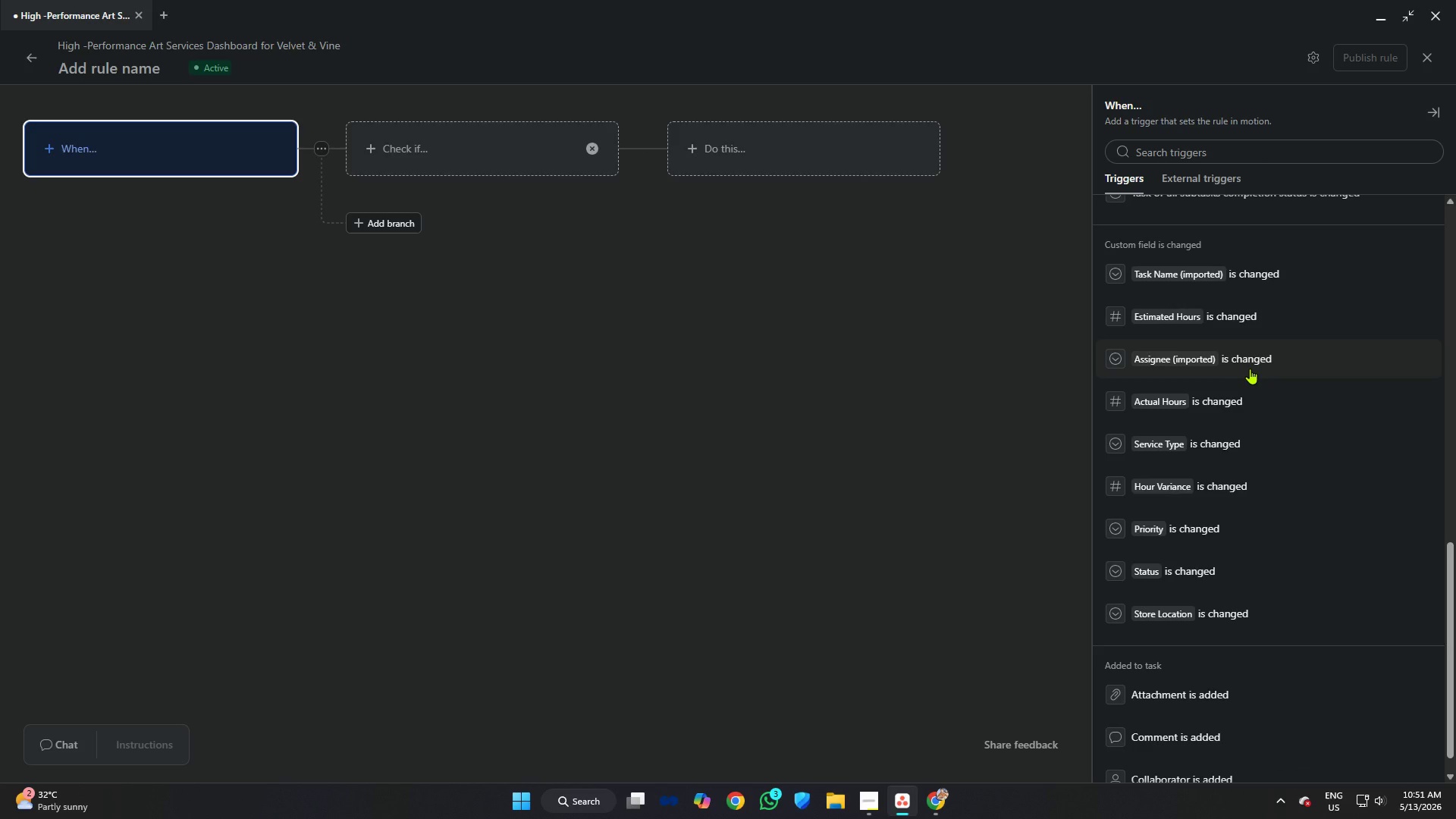 
scroll: coordinate [1250, 370], scroll_direction: none, amount: 0.0
 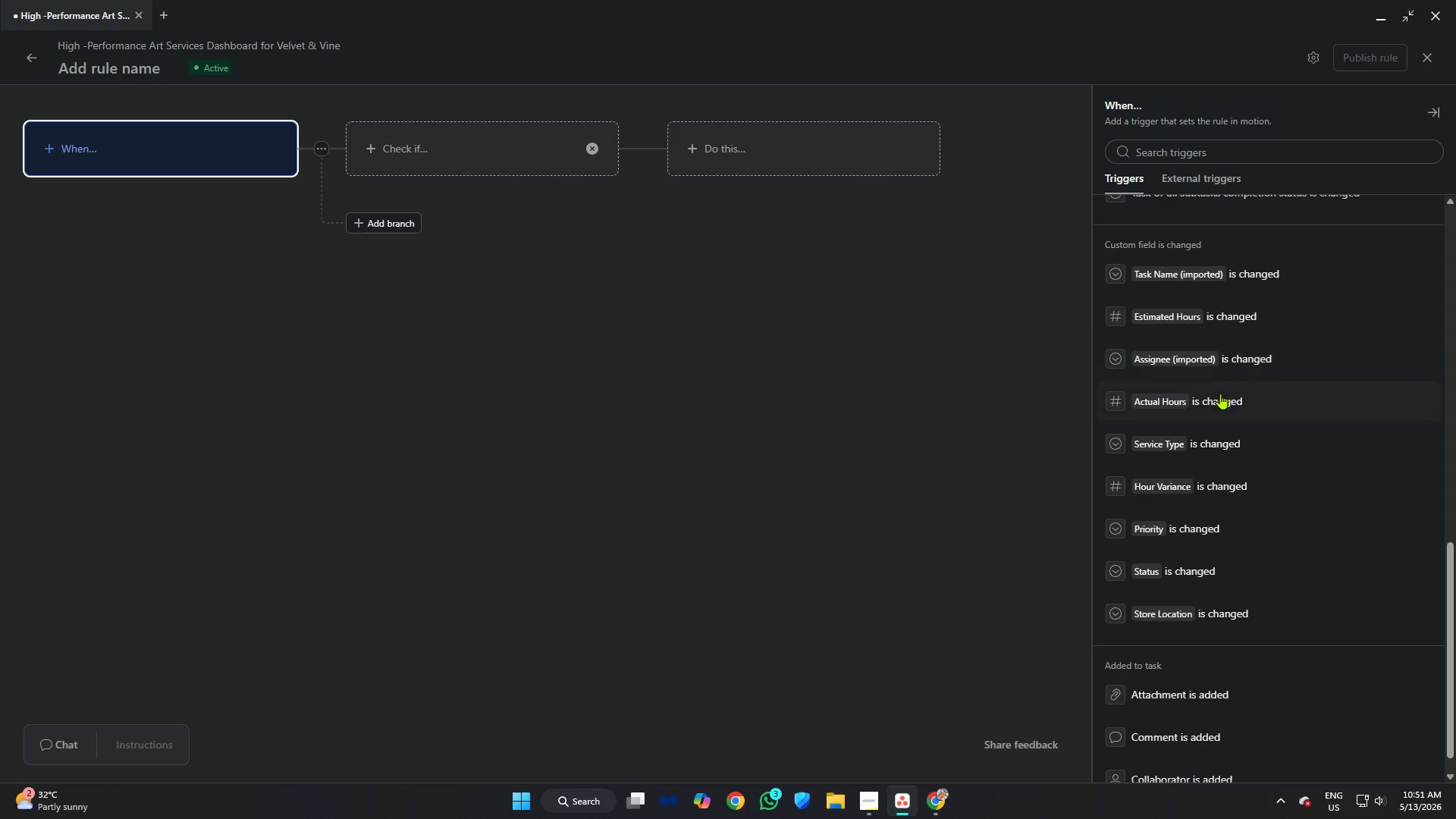 
scroll: coordinate [1221, 391], scroll_direction: up, amount: 1.0
 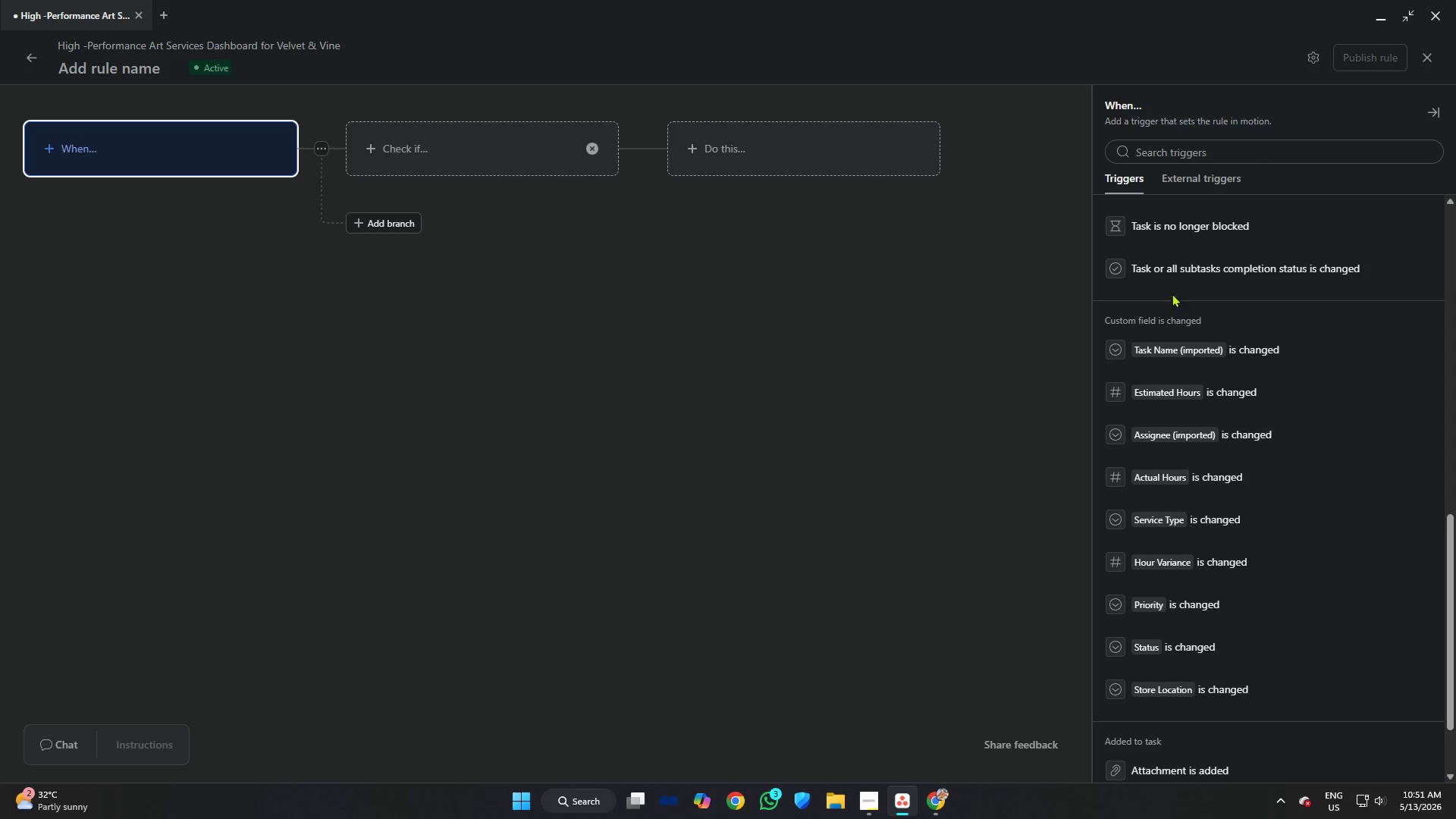 
left_click([1169, 271])
 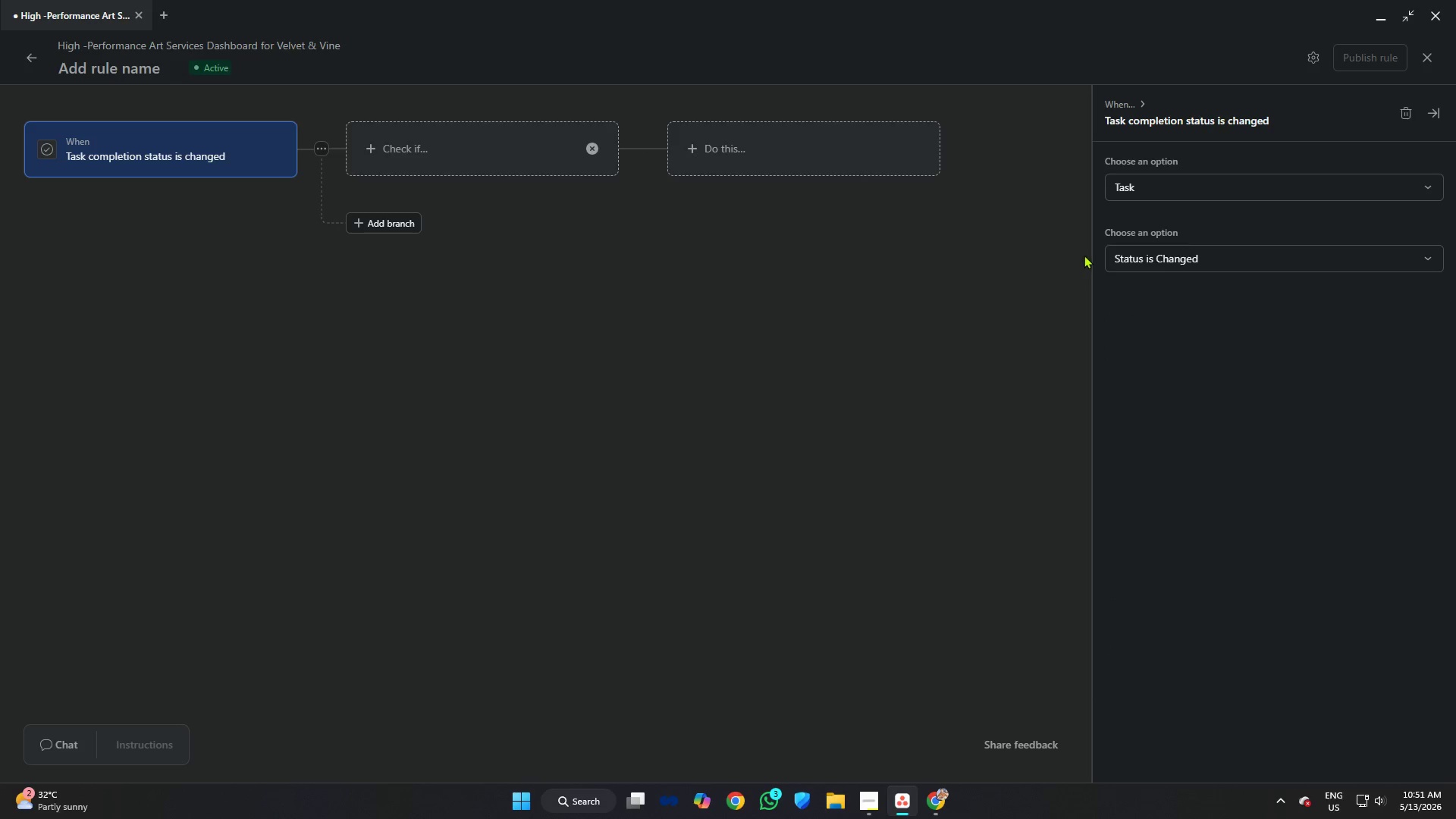 
left_click([1154, 255])
 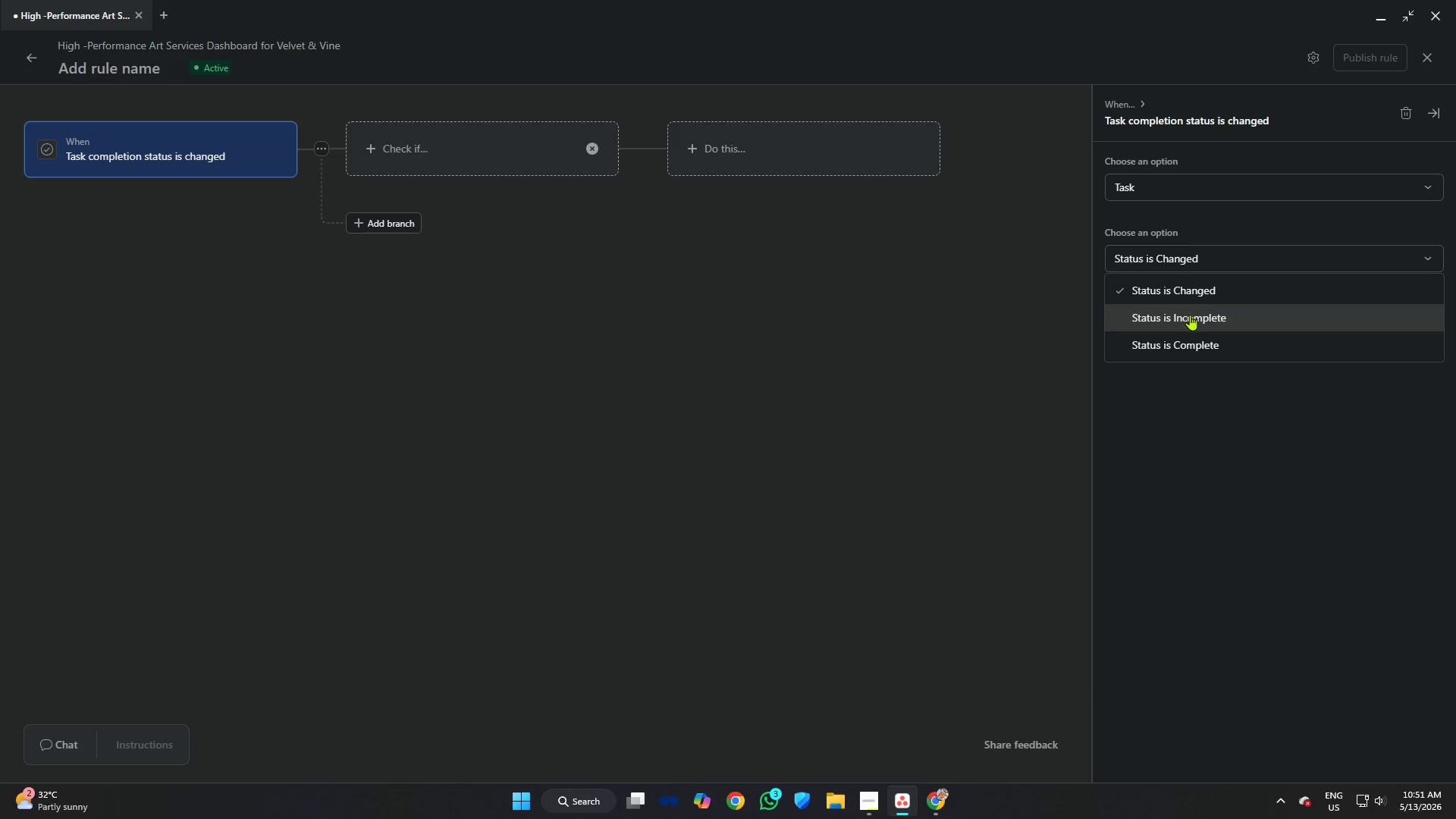 
left_click([1189, 342])
 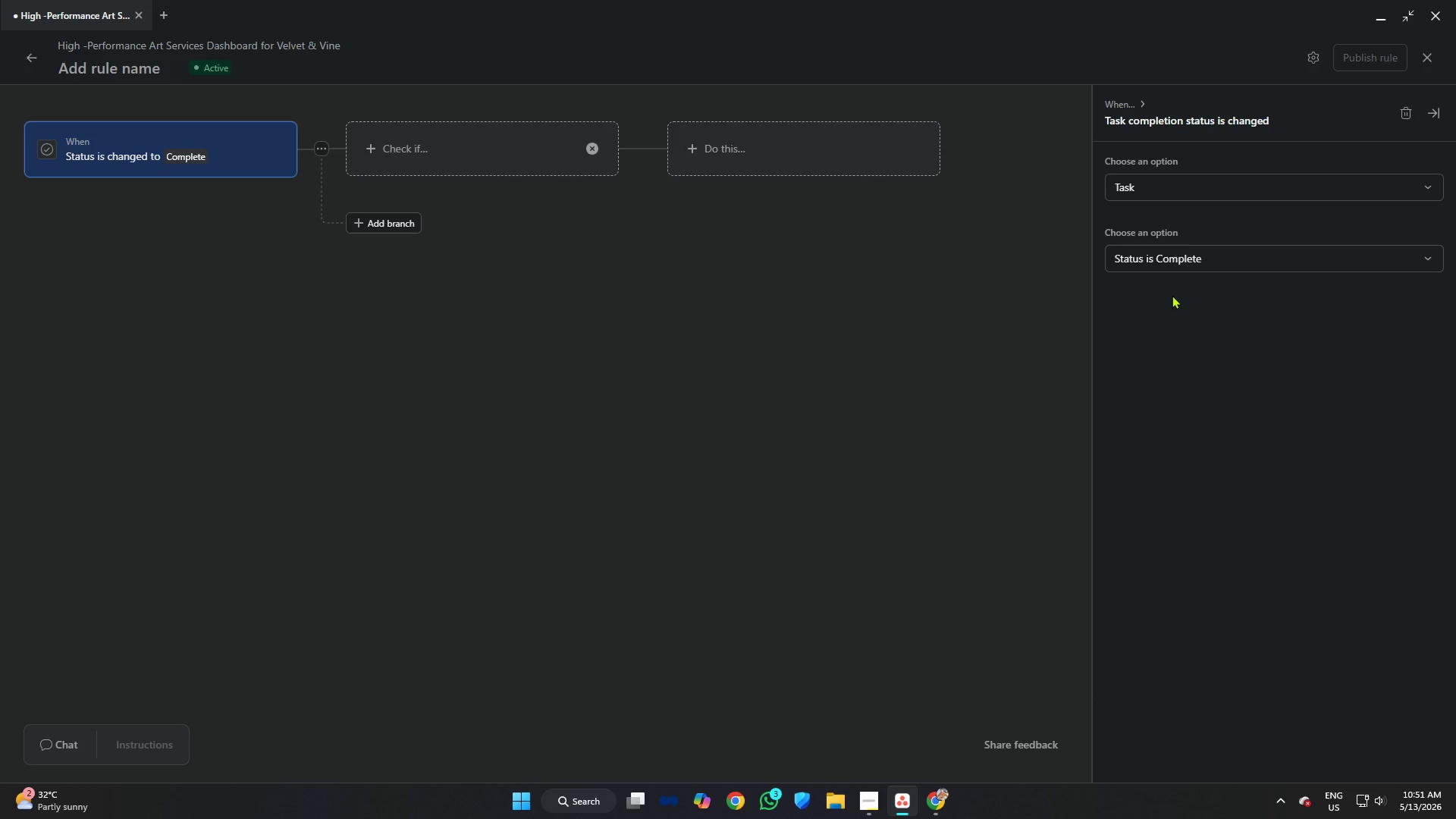 
wait(5.28)
 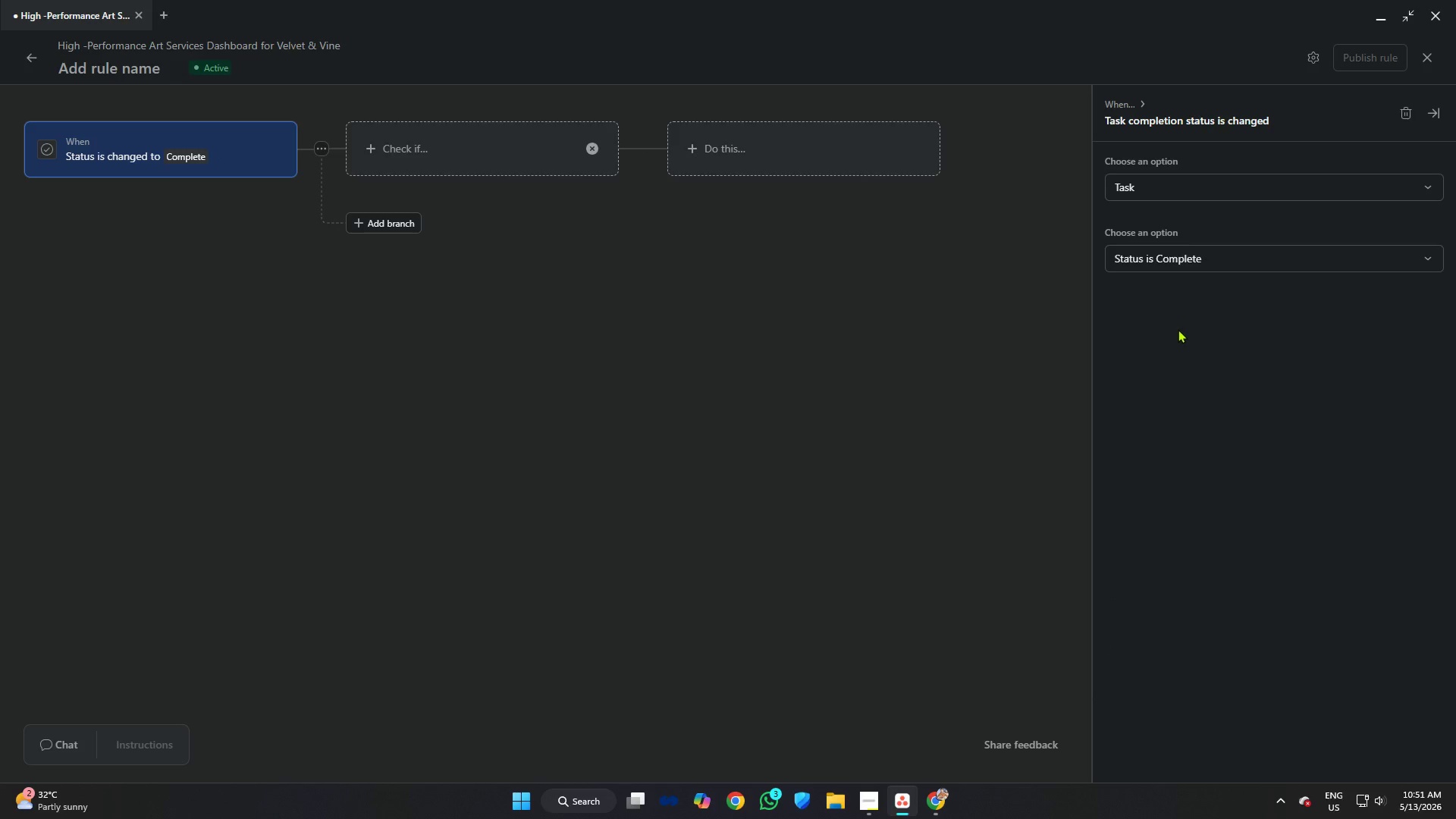 
left_click([745, 132])
 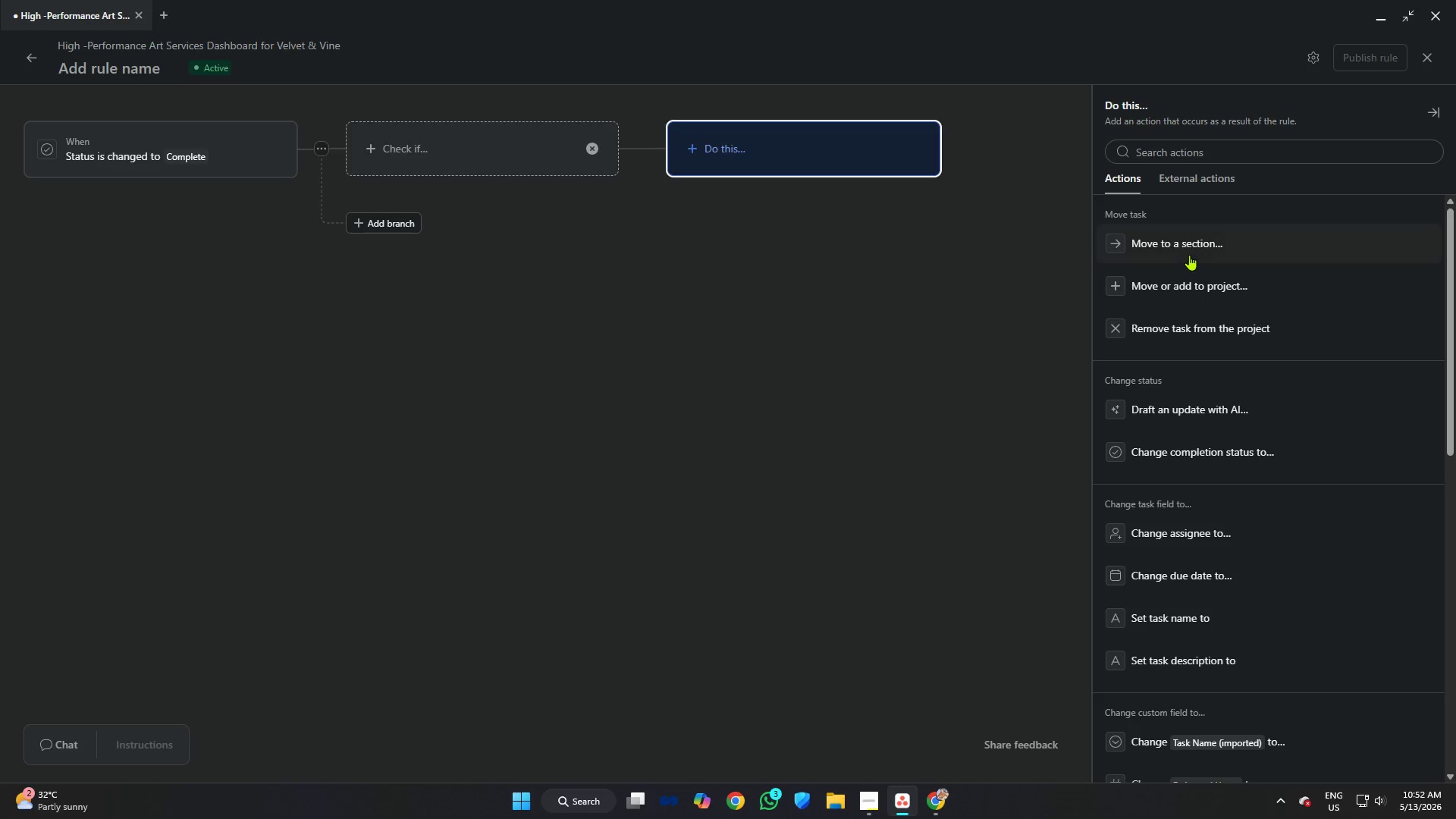 
left_click([1204, 249])
 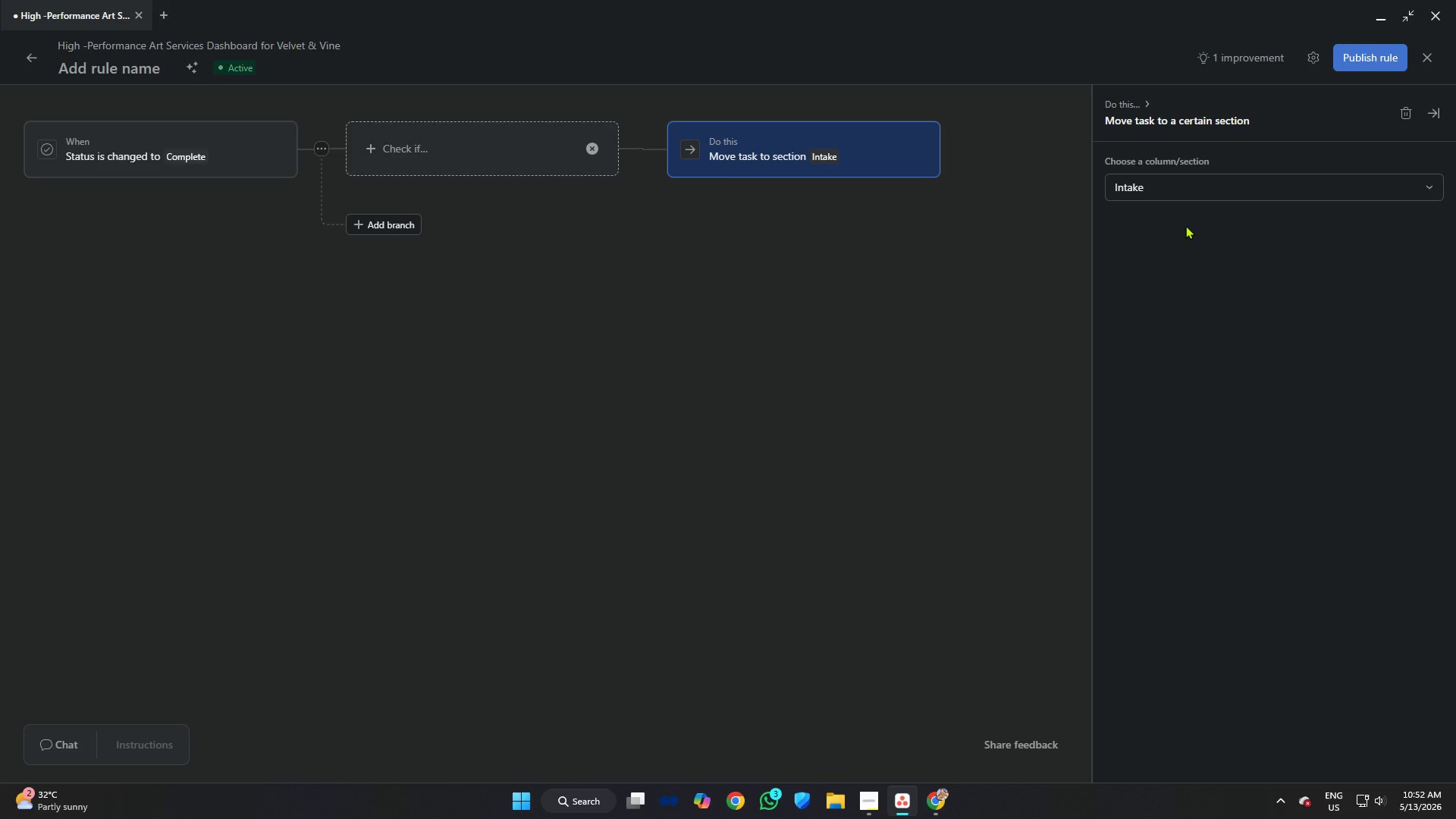 
wait(7.36)
 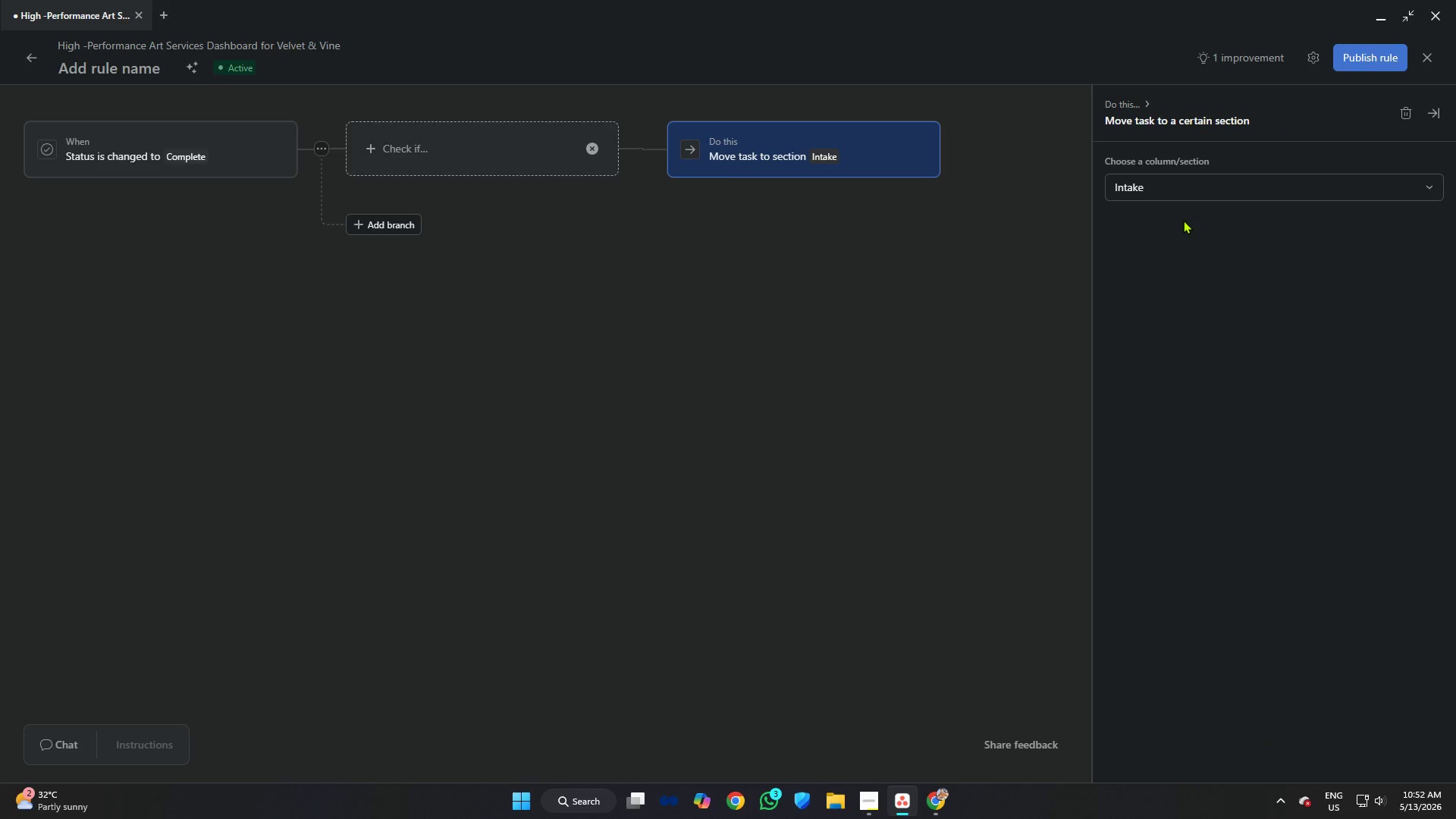 
left_click([1186, 186])
 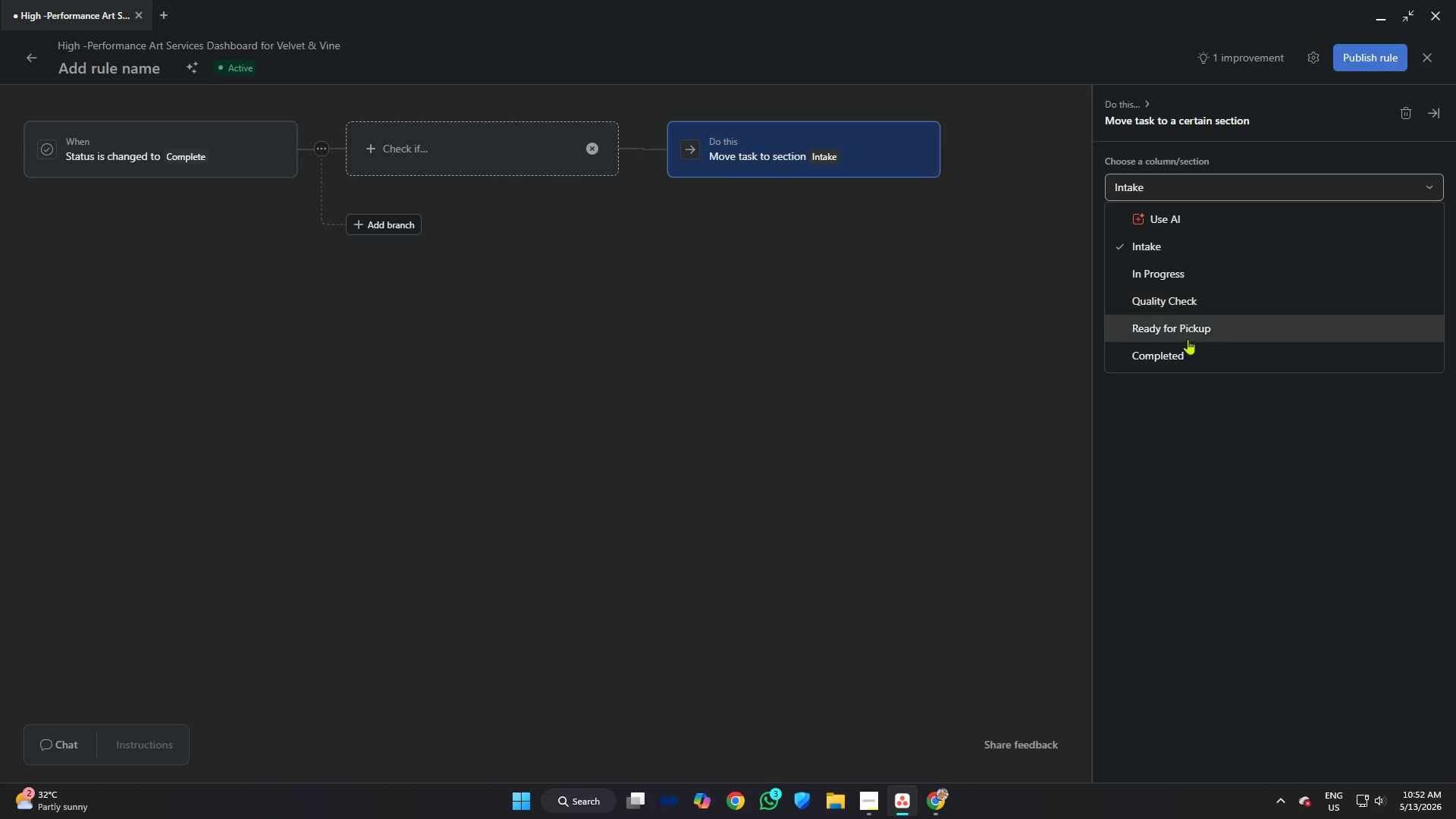 
left_click([1185, 353])
 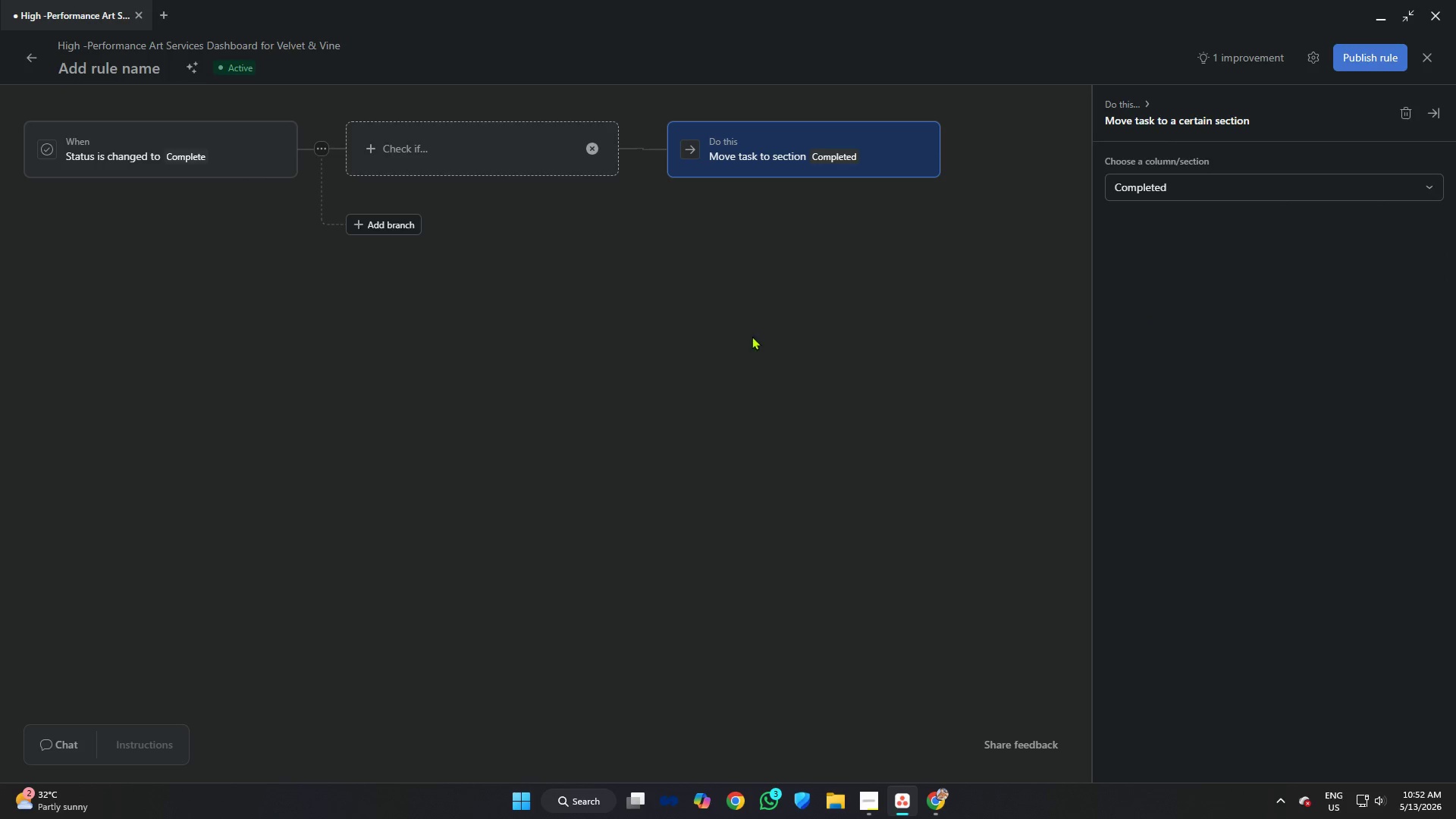 
left_click([477, 161])
 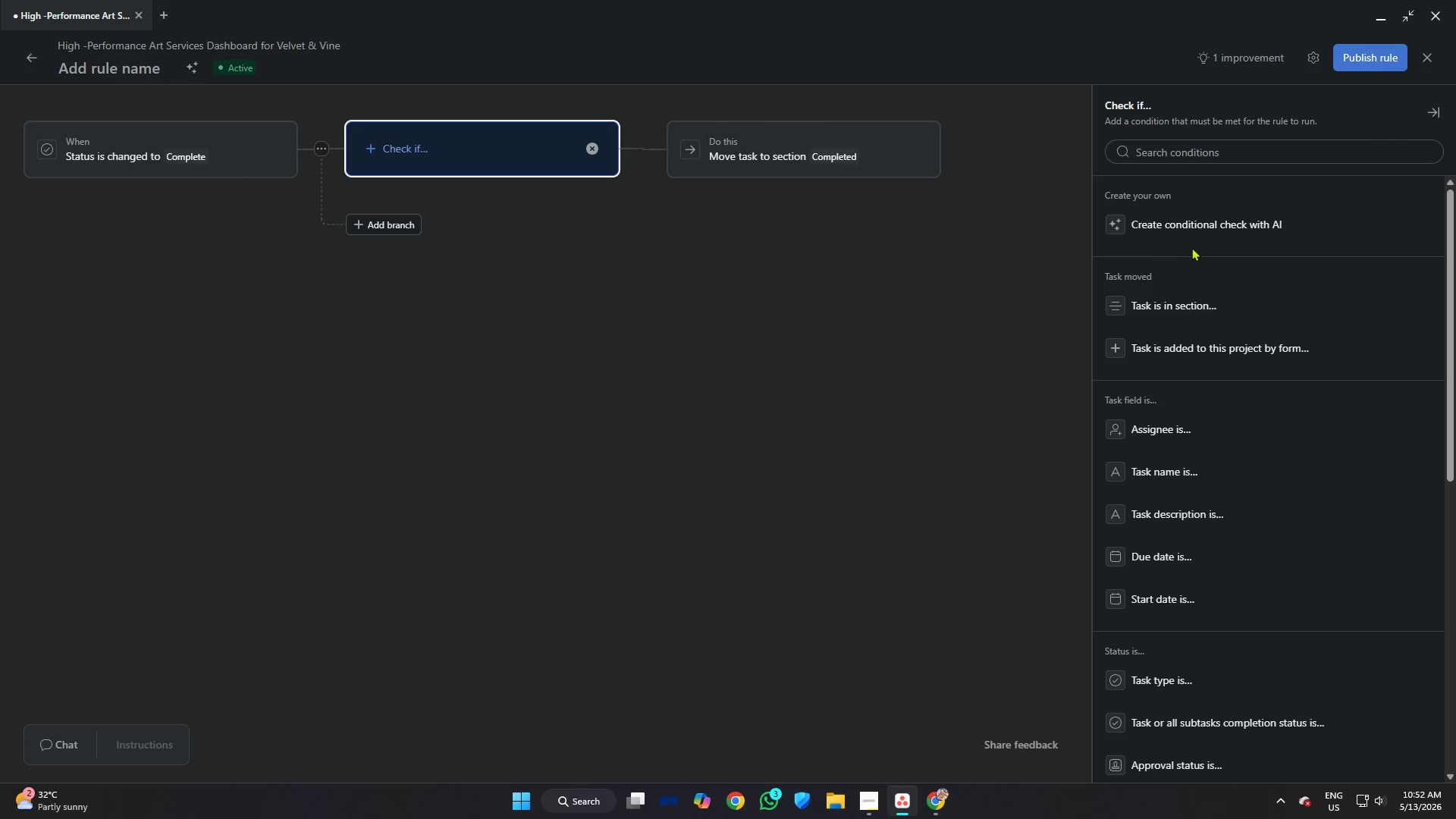 
scroll: coordinate [1160, 350], scroll_direction: down, amount: 11.0
 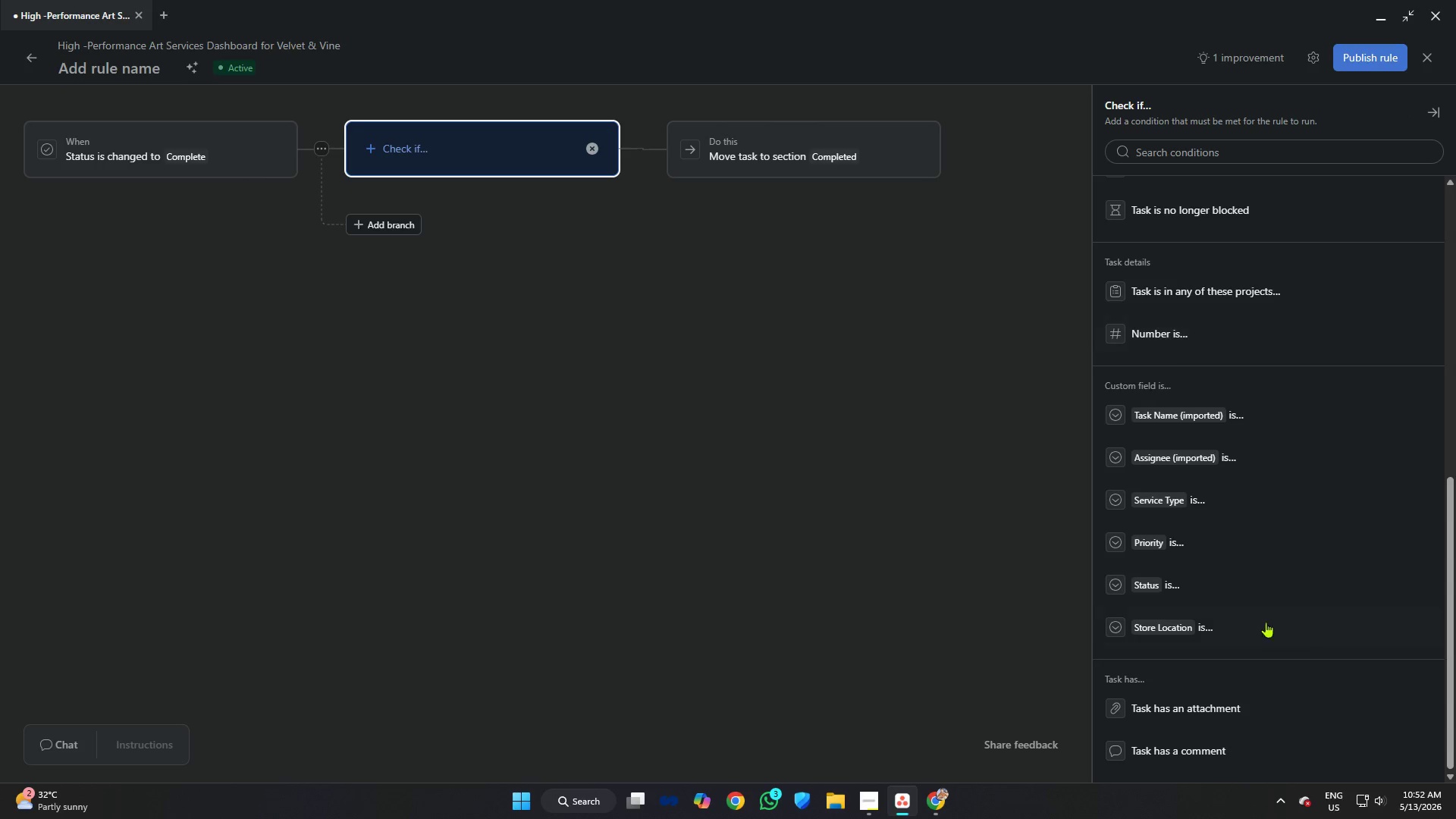 
left_click([1203, 578])
 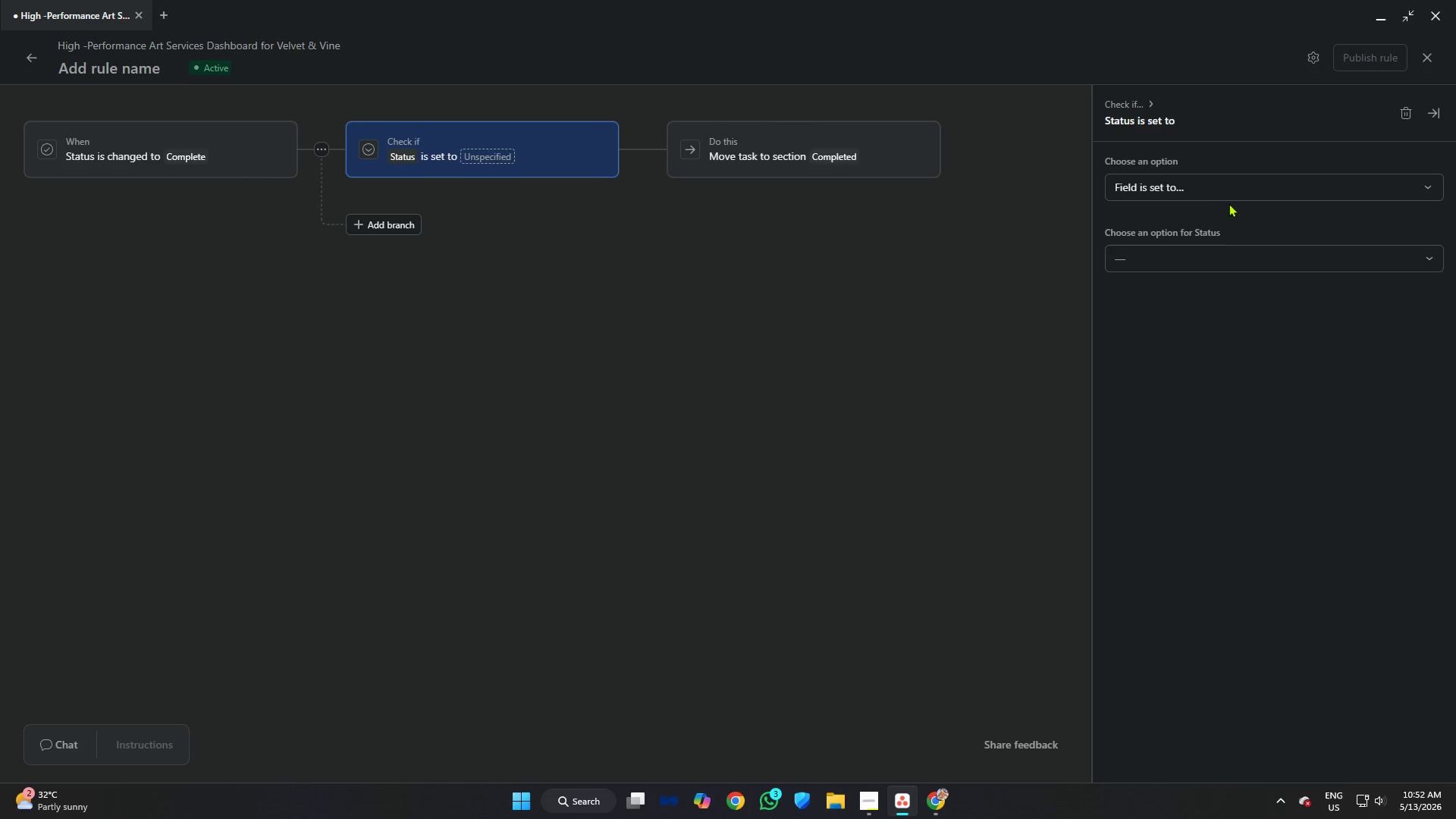 
left_click([1217, 186])
 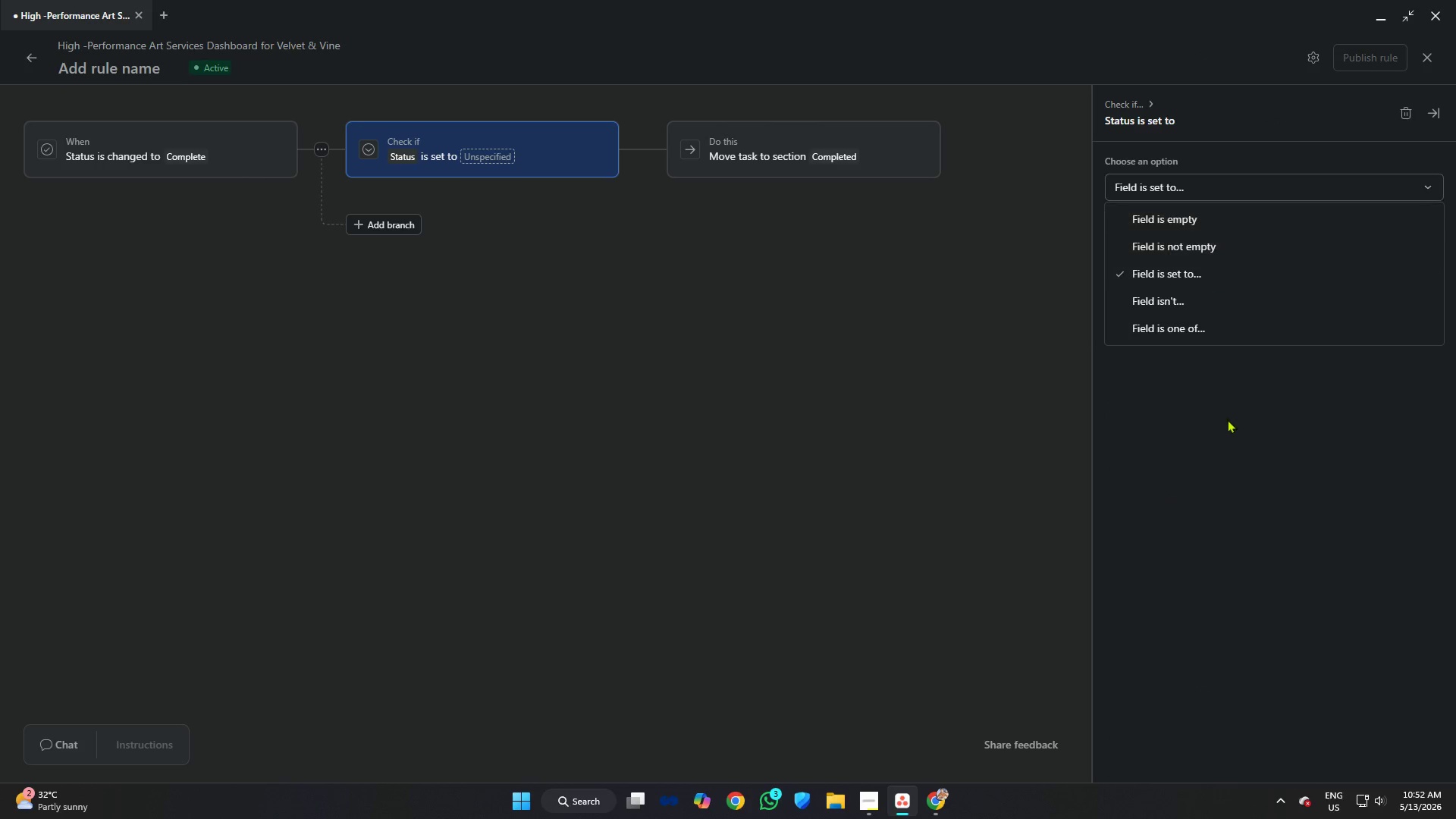 
left_click_drag(start_coordinate=[1239, 499], to_coordinate=[1233, 495])
 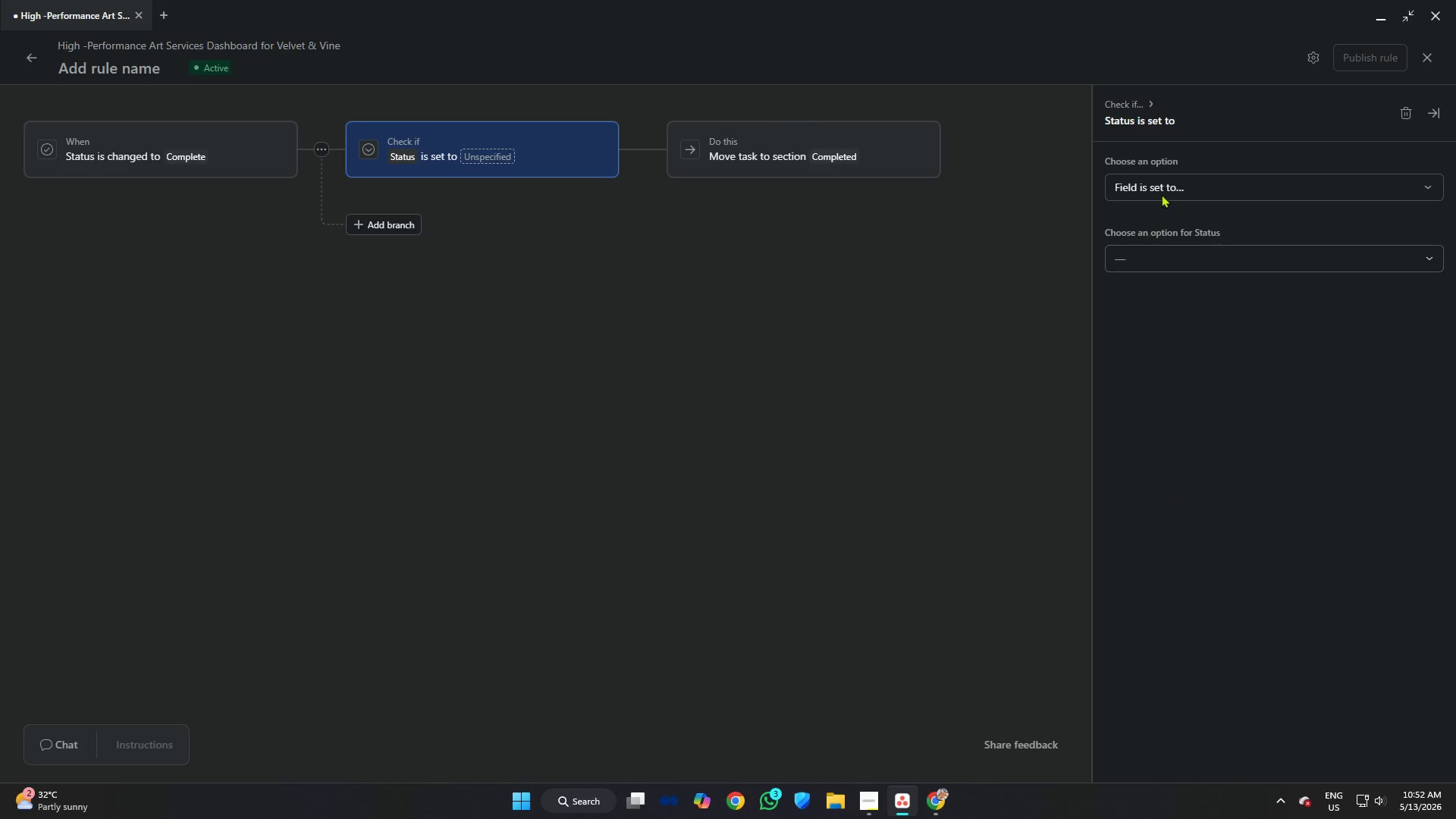 
left_click([1166, 180])
 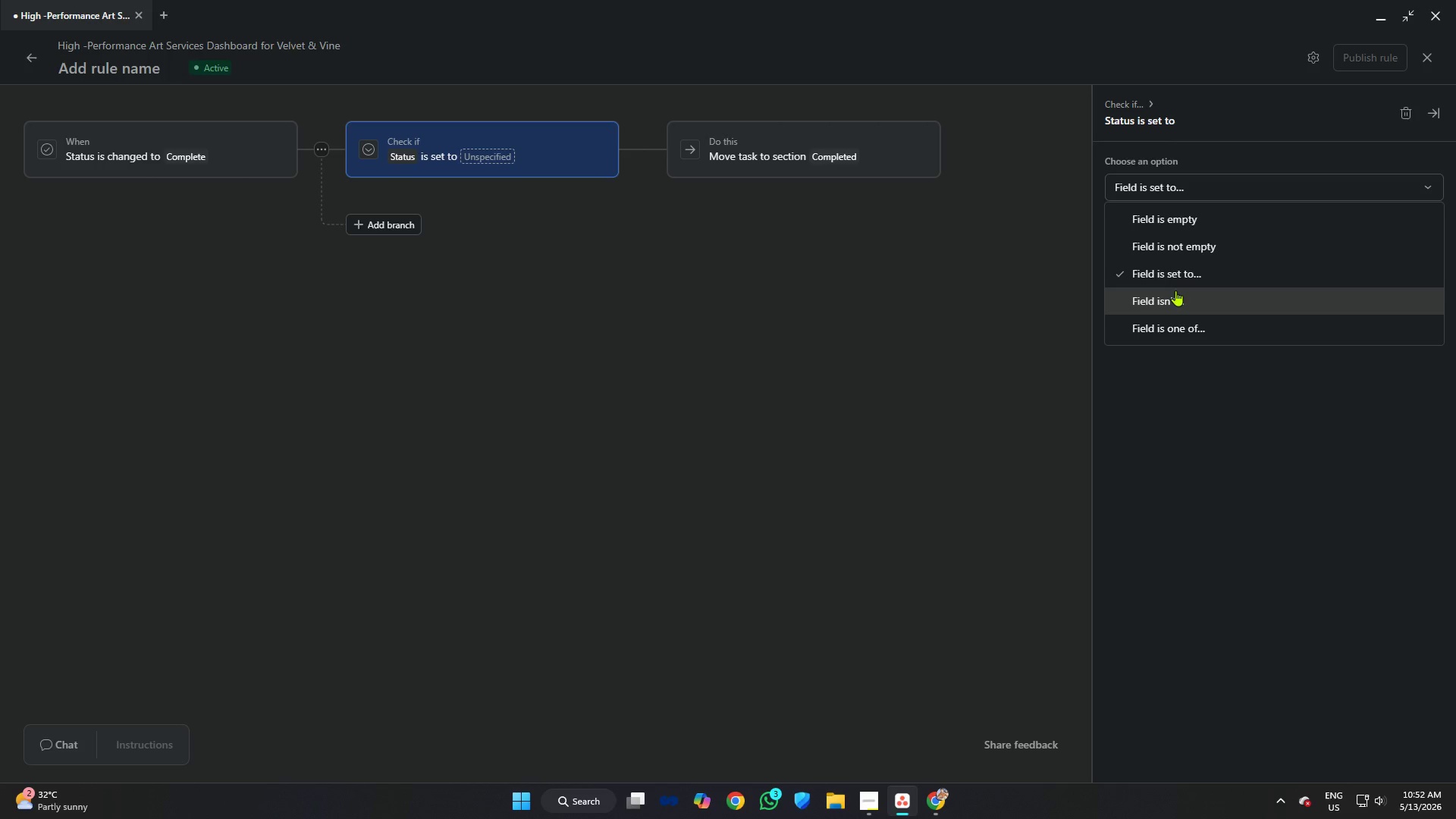 
left_click([1177, 326])
 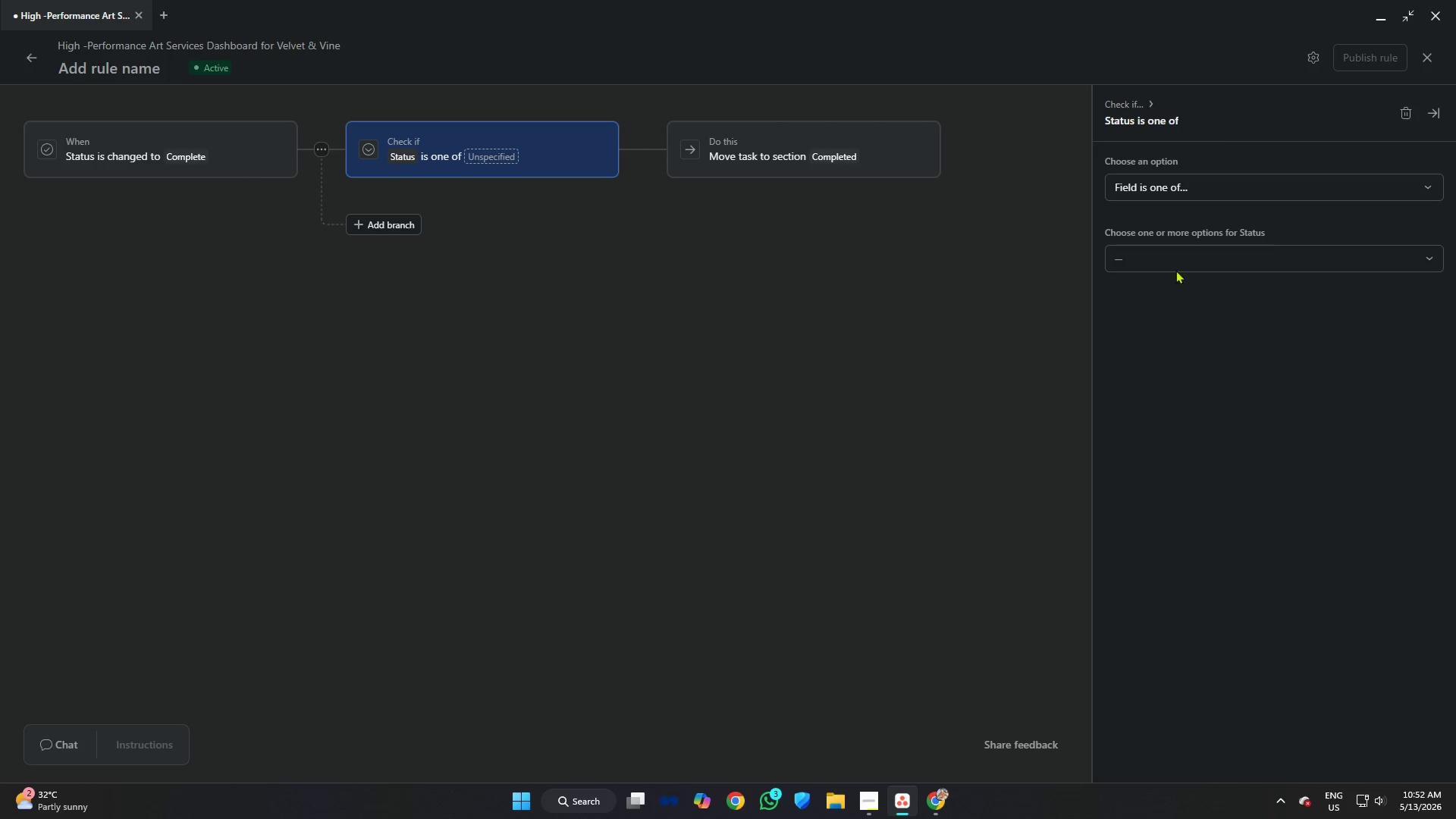 
left_click([1175, 264])
 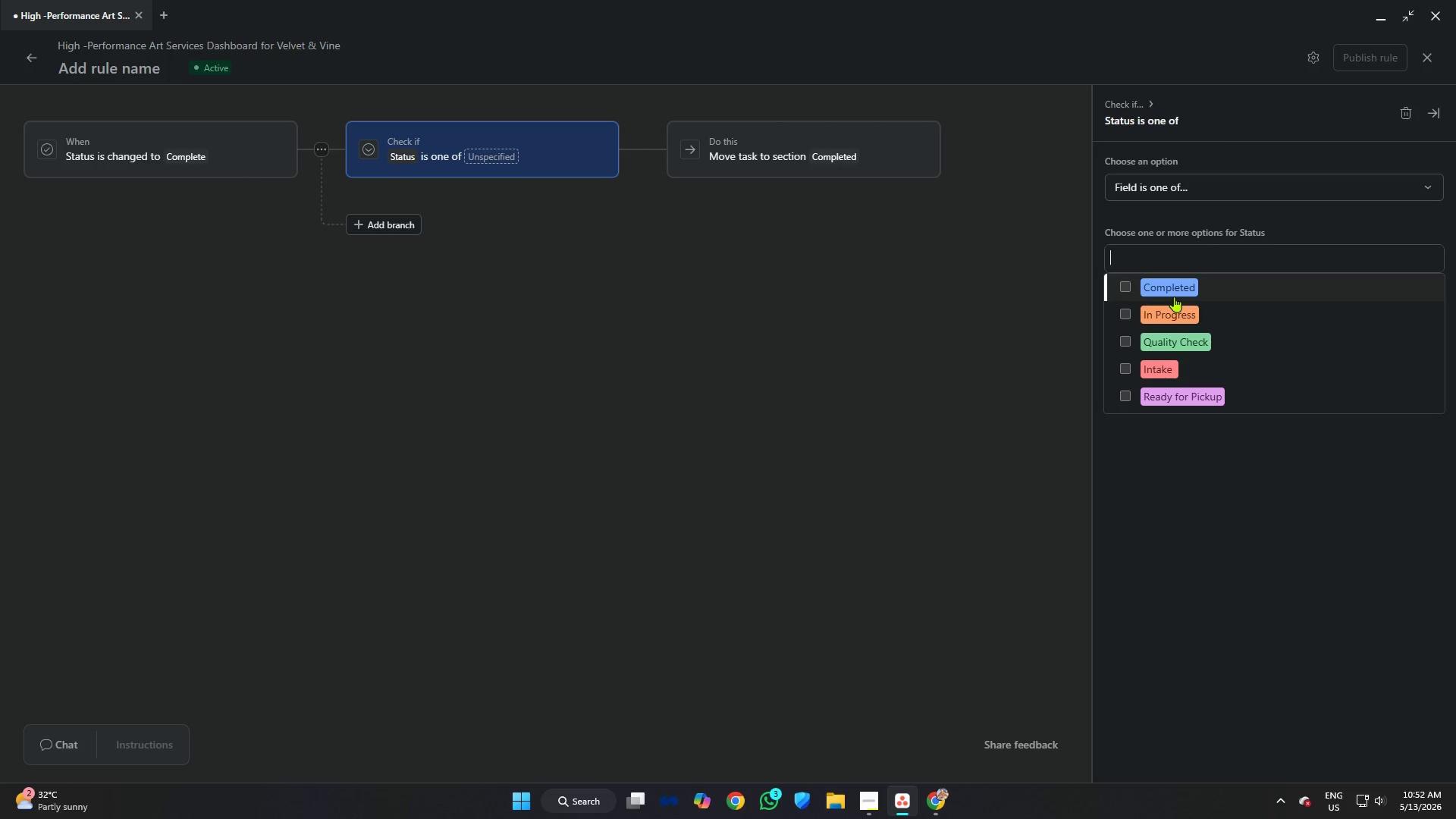 
left_click([1174, 293])
 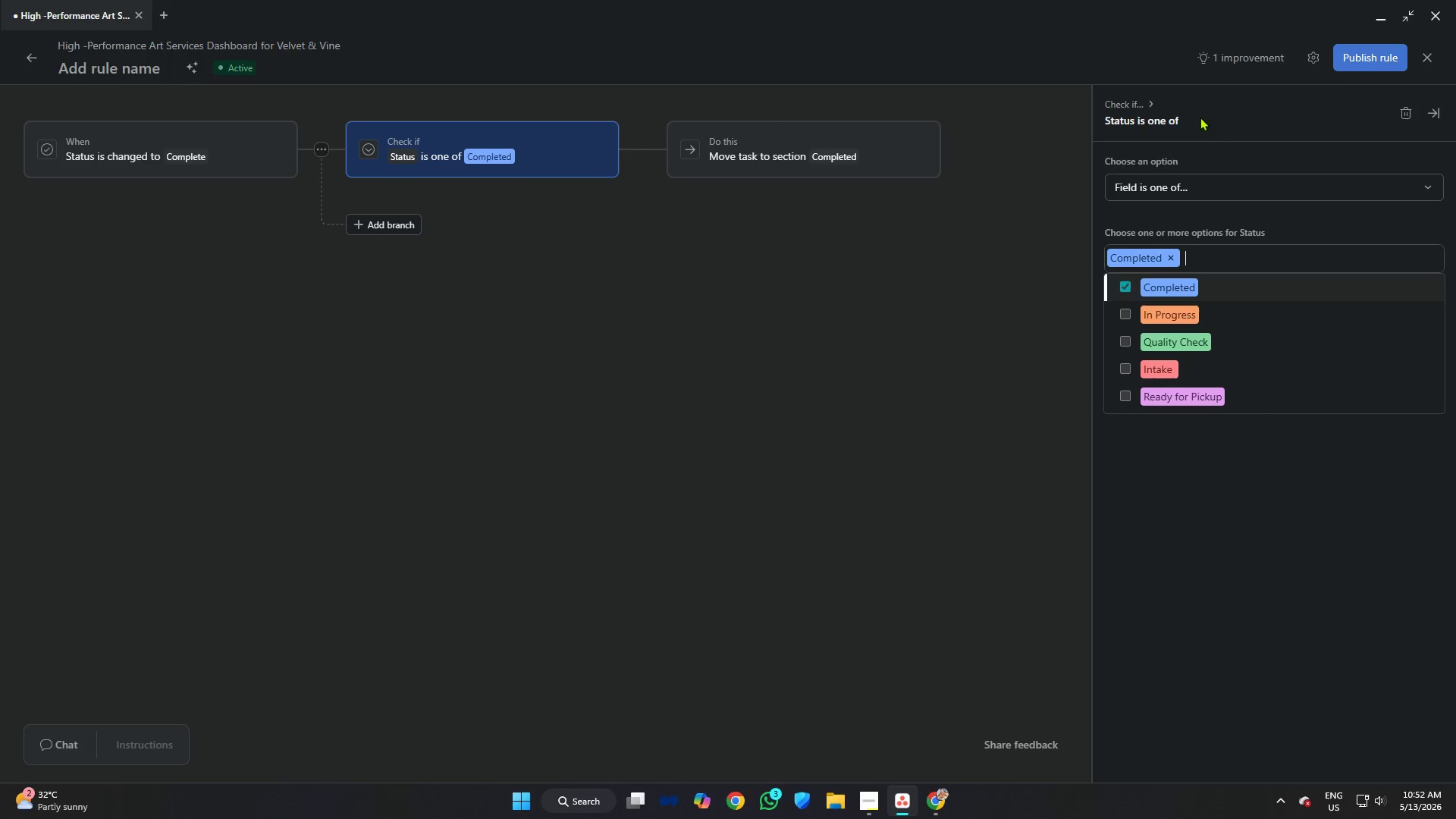 
wait(15.59)
 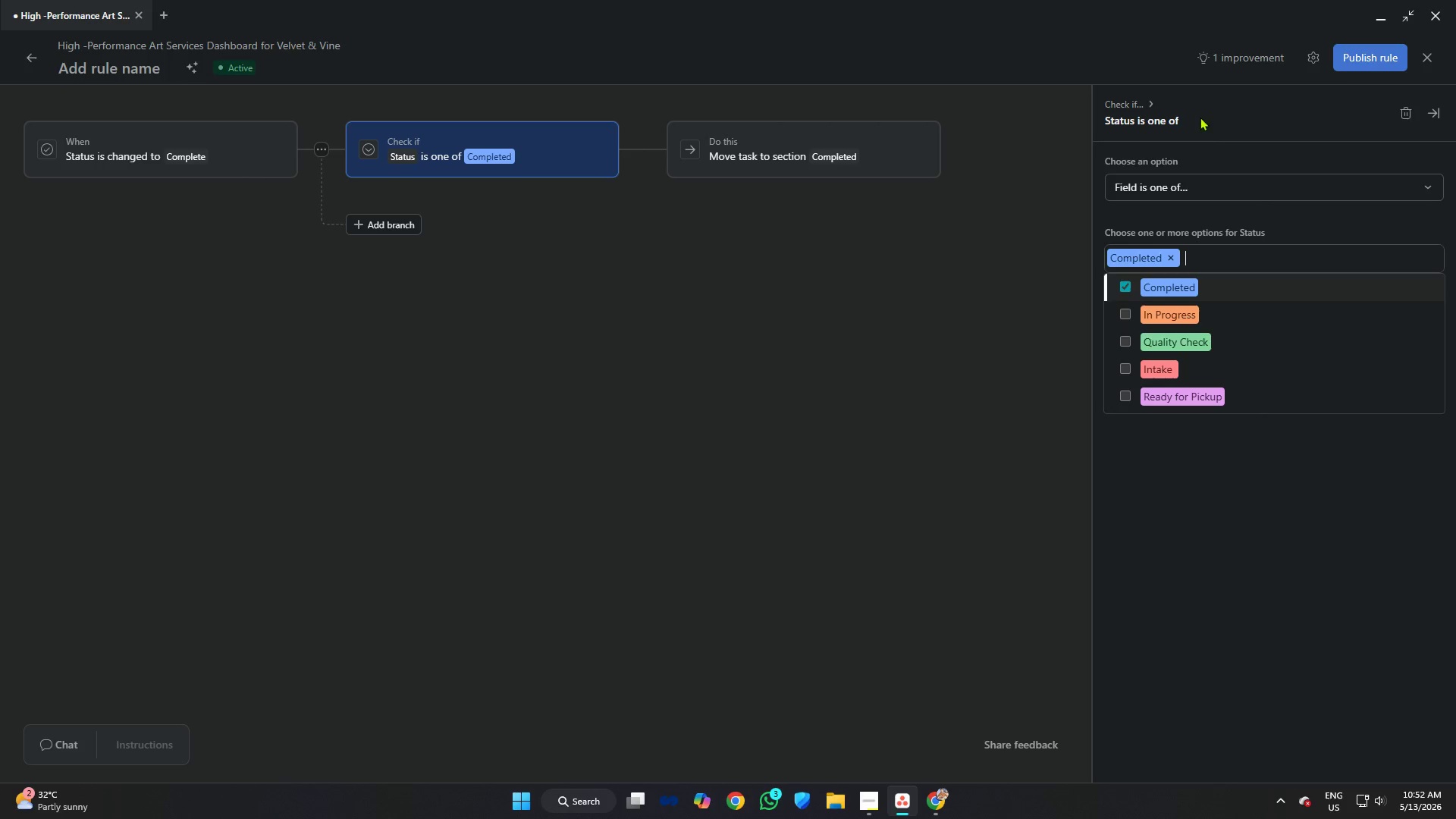 
left_click([1373, 58])
 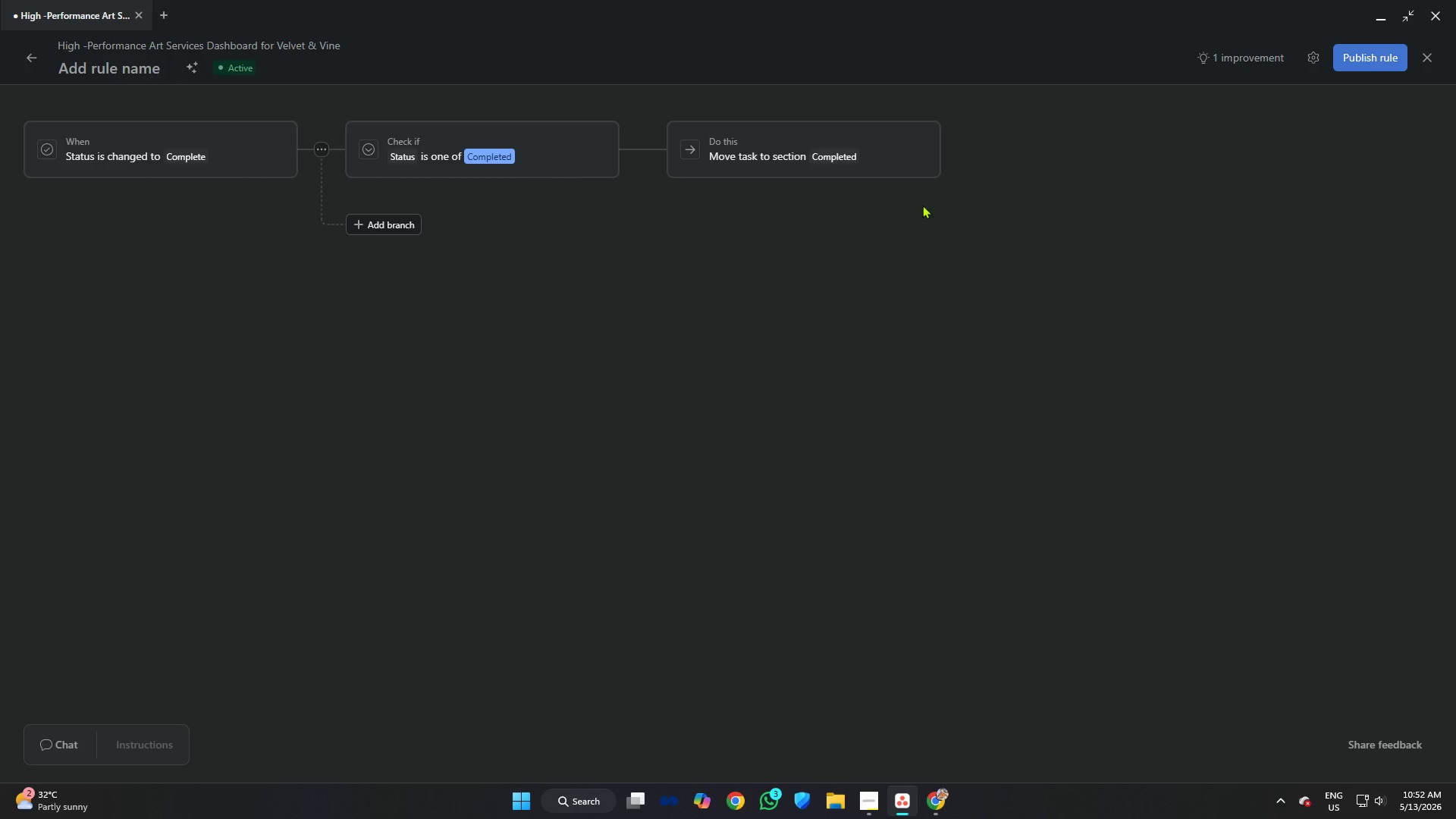 
left_click([774, 248])
 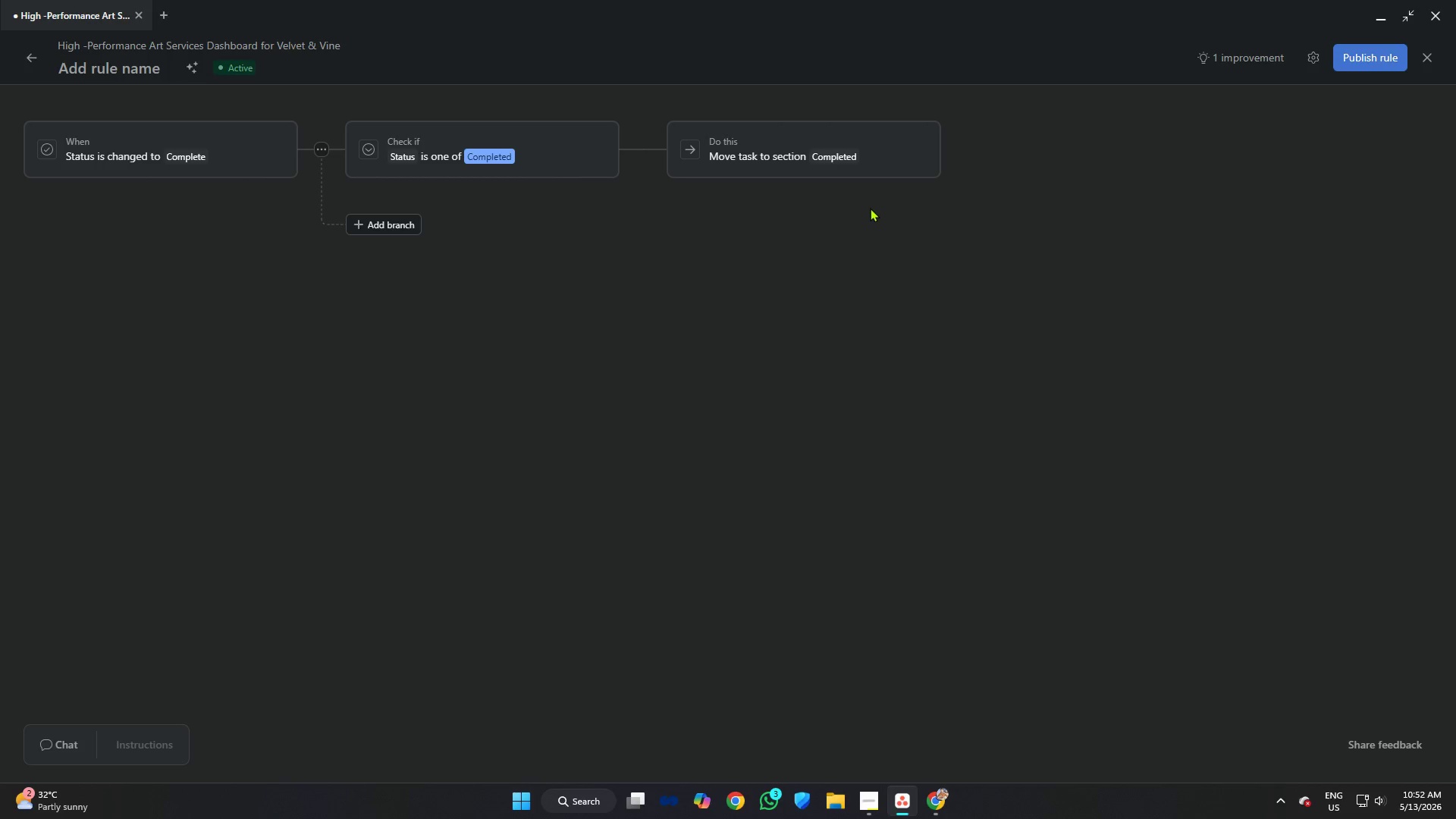 
left_click([1360, 55])
 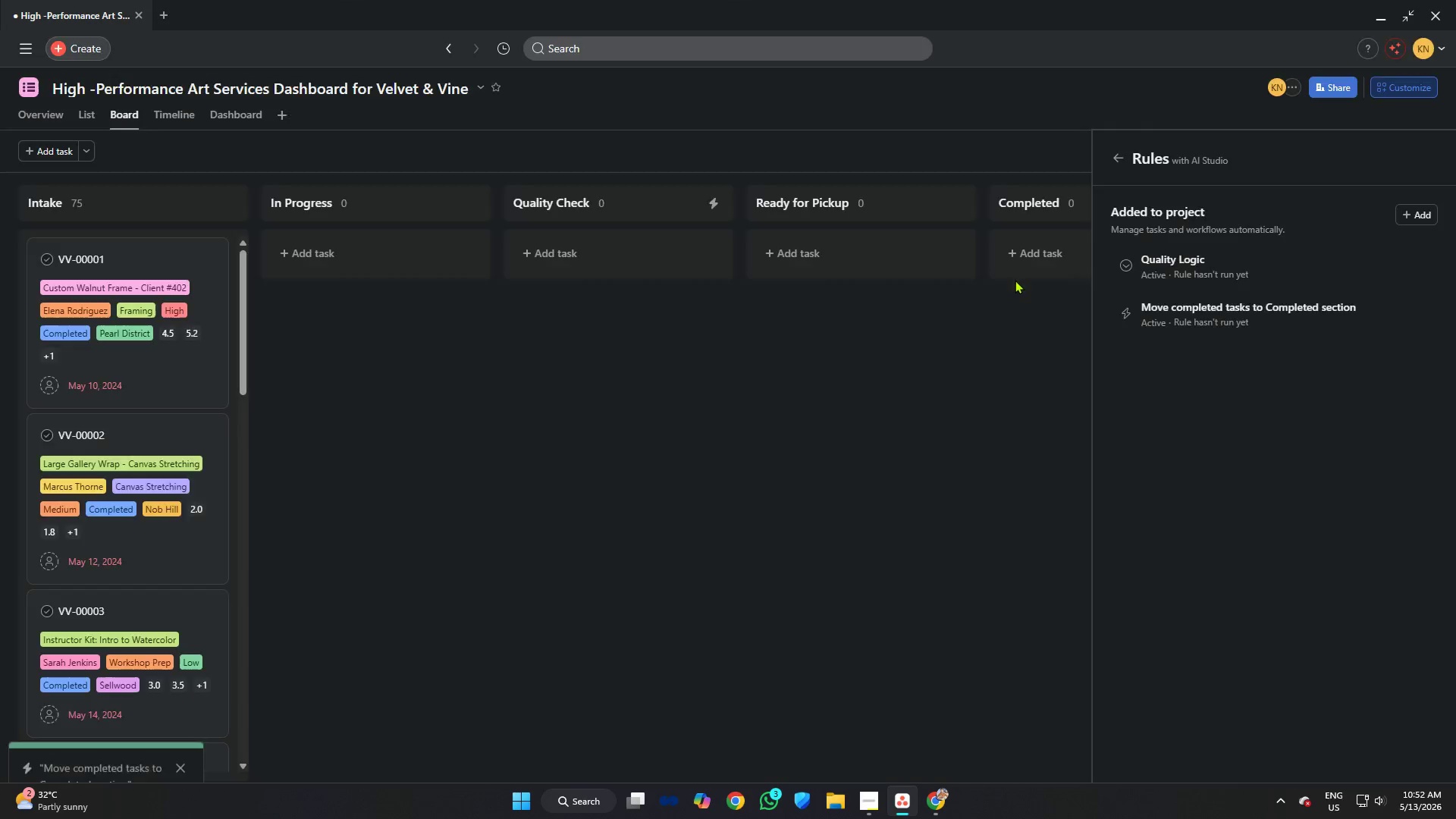 
wait(5.33)
 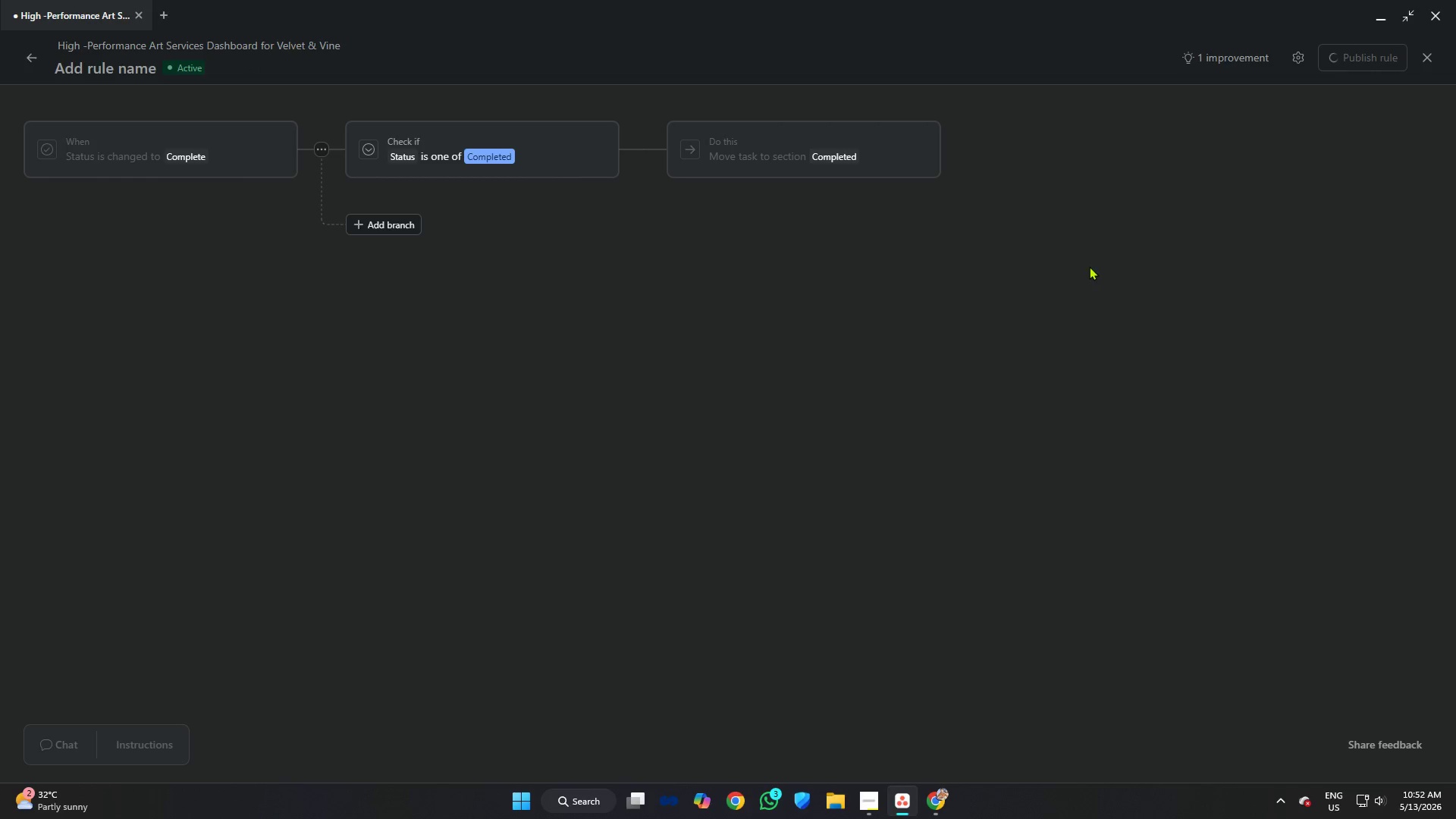 
left_click([149, 367])
 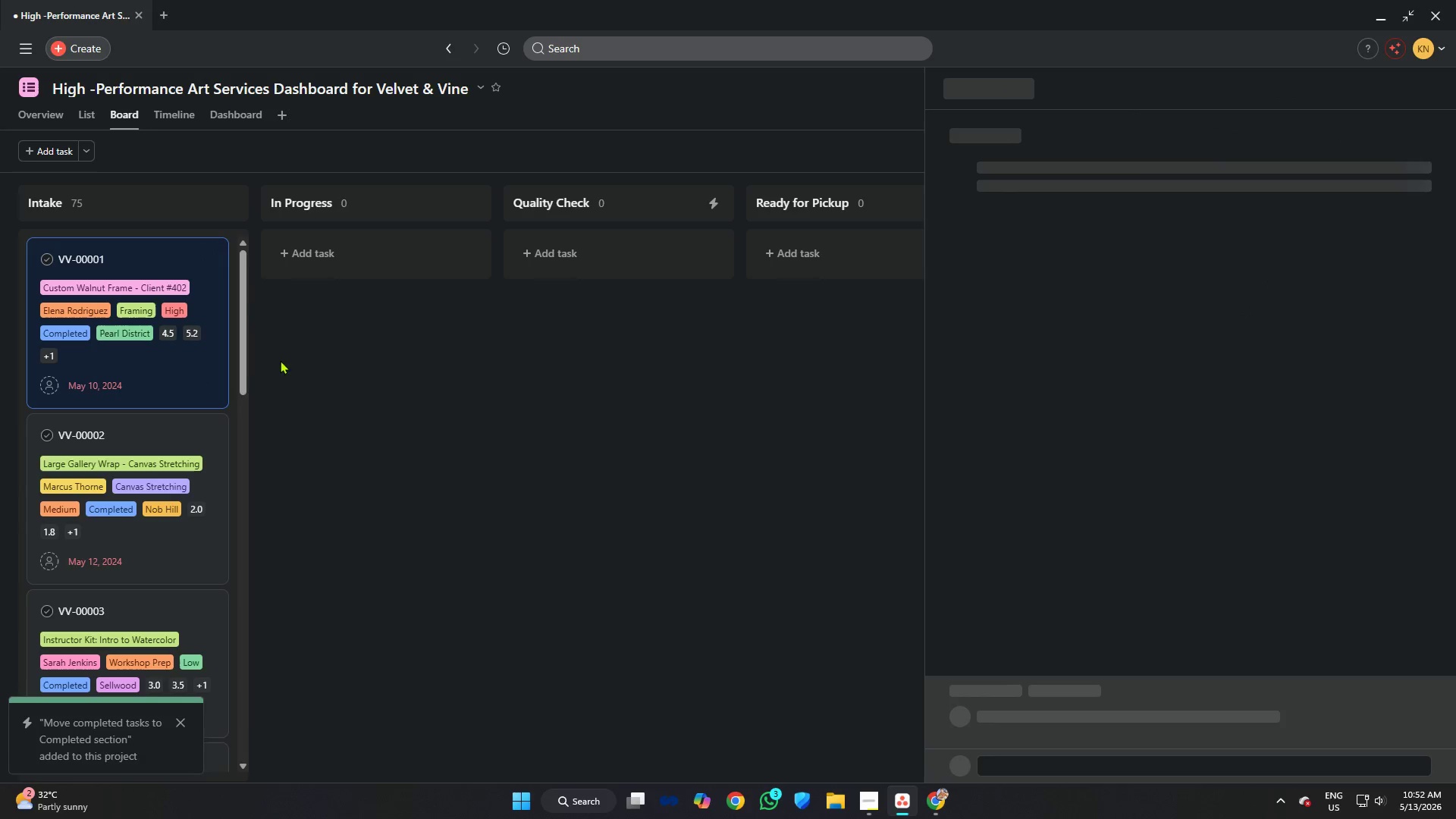 
left_click([355, 397])
 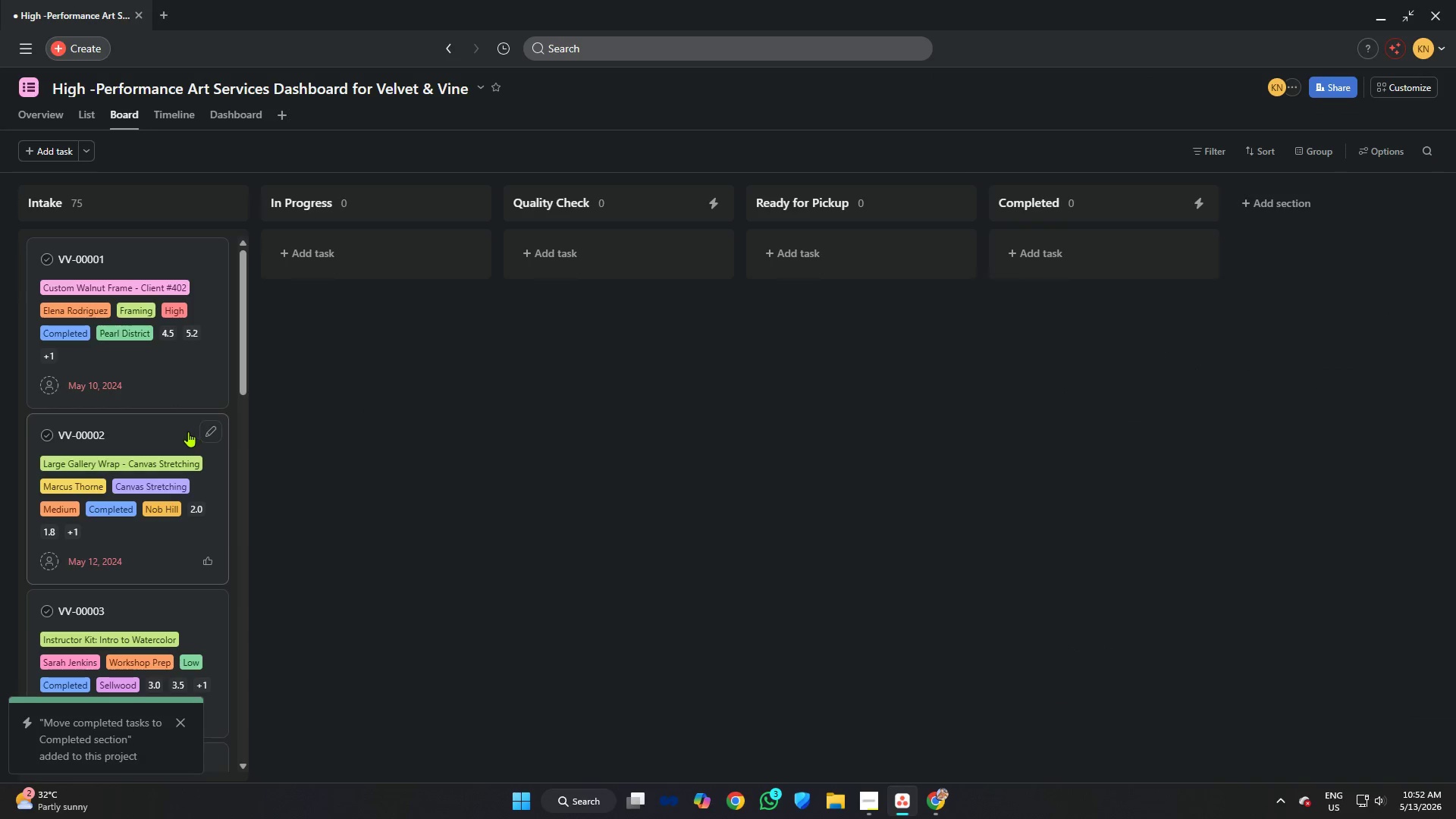 
scroll: coordinate [84, 469], scroll_direction: down, amount: 7.0
 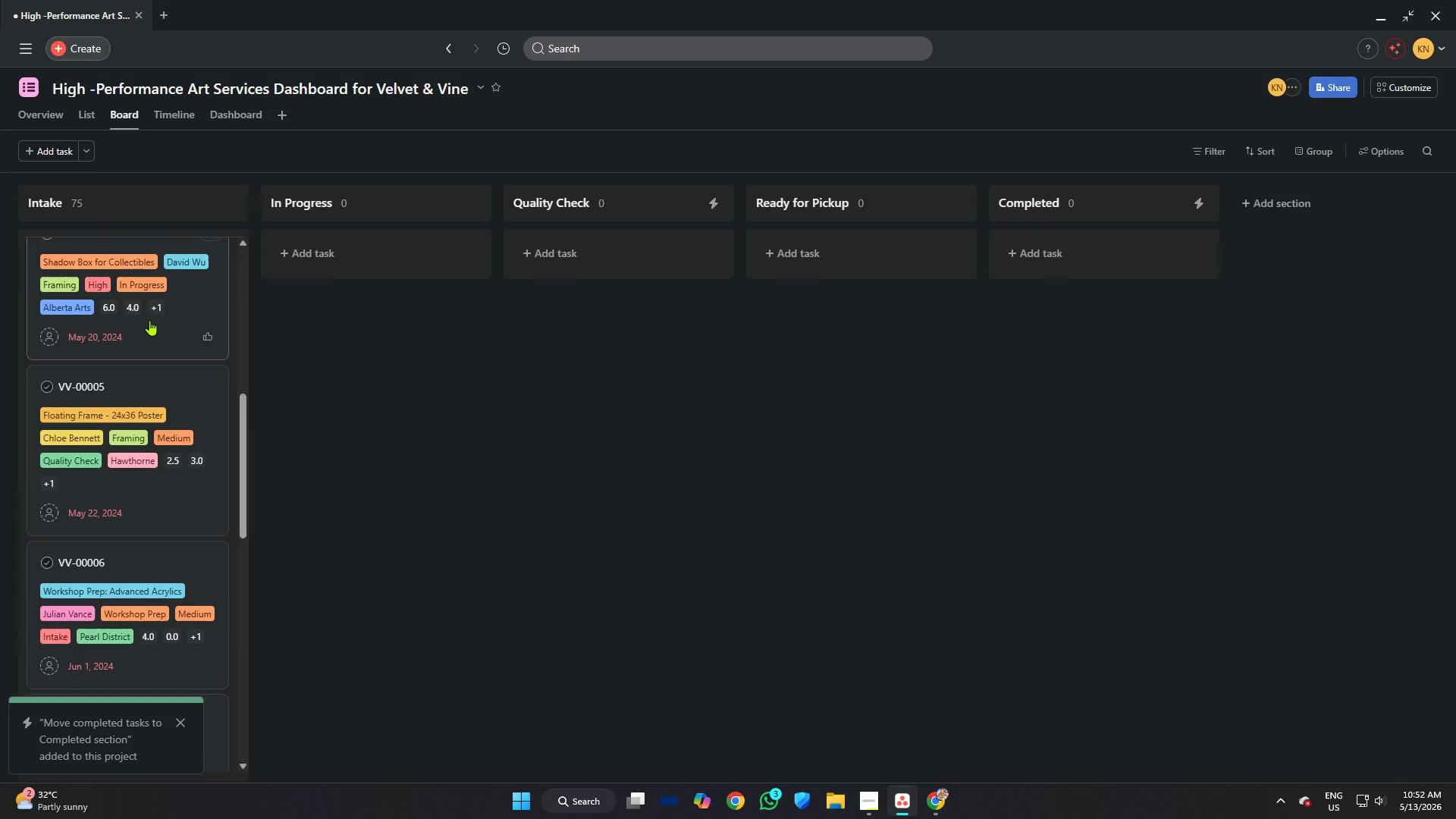 
left_click([158, 333])
 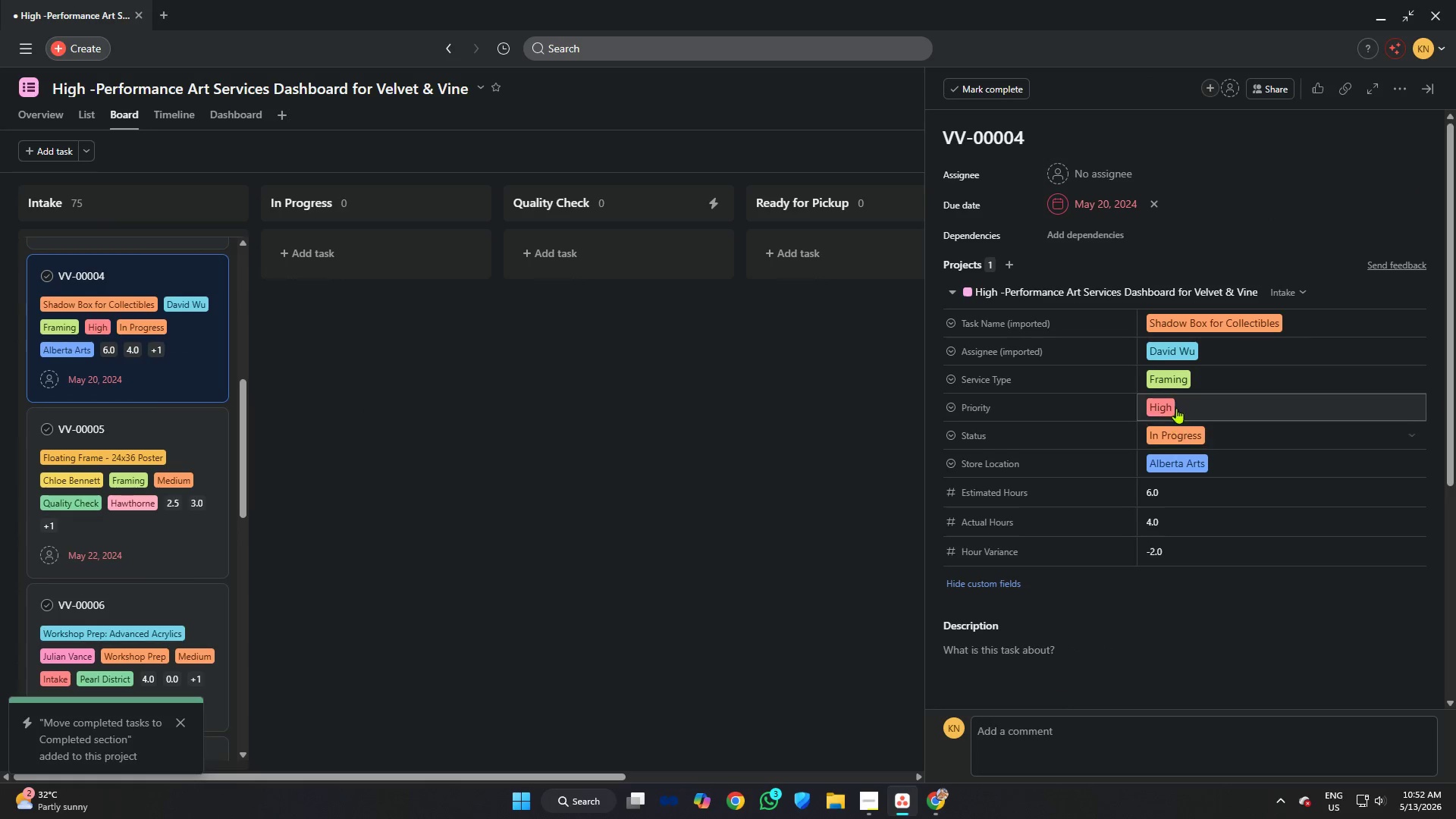 
left_click([1173, 429])
 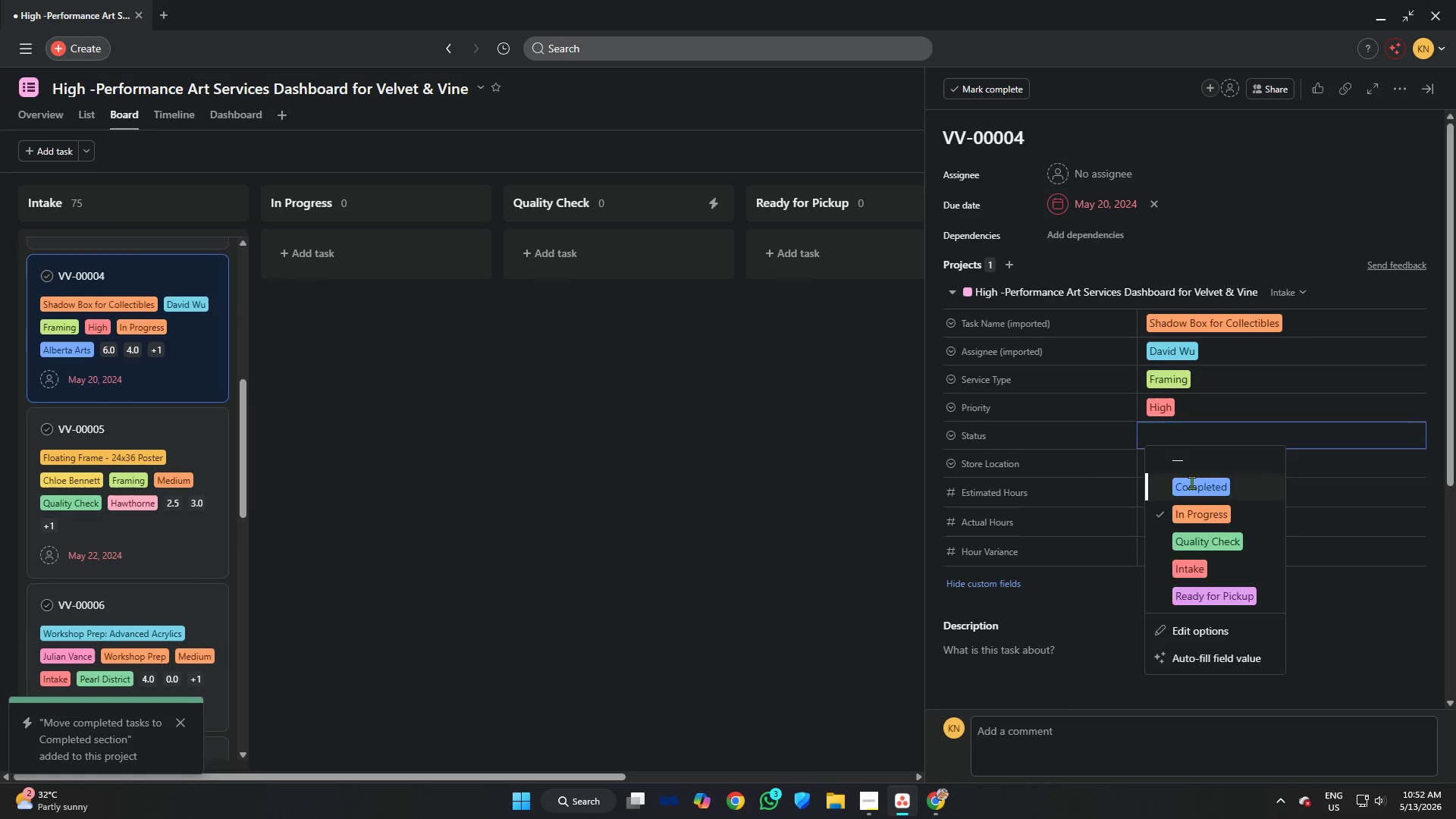 
double_click([783, 425])
 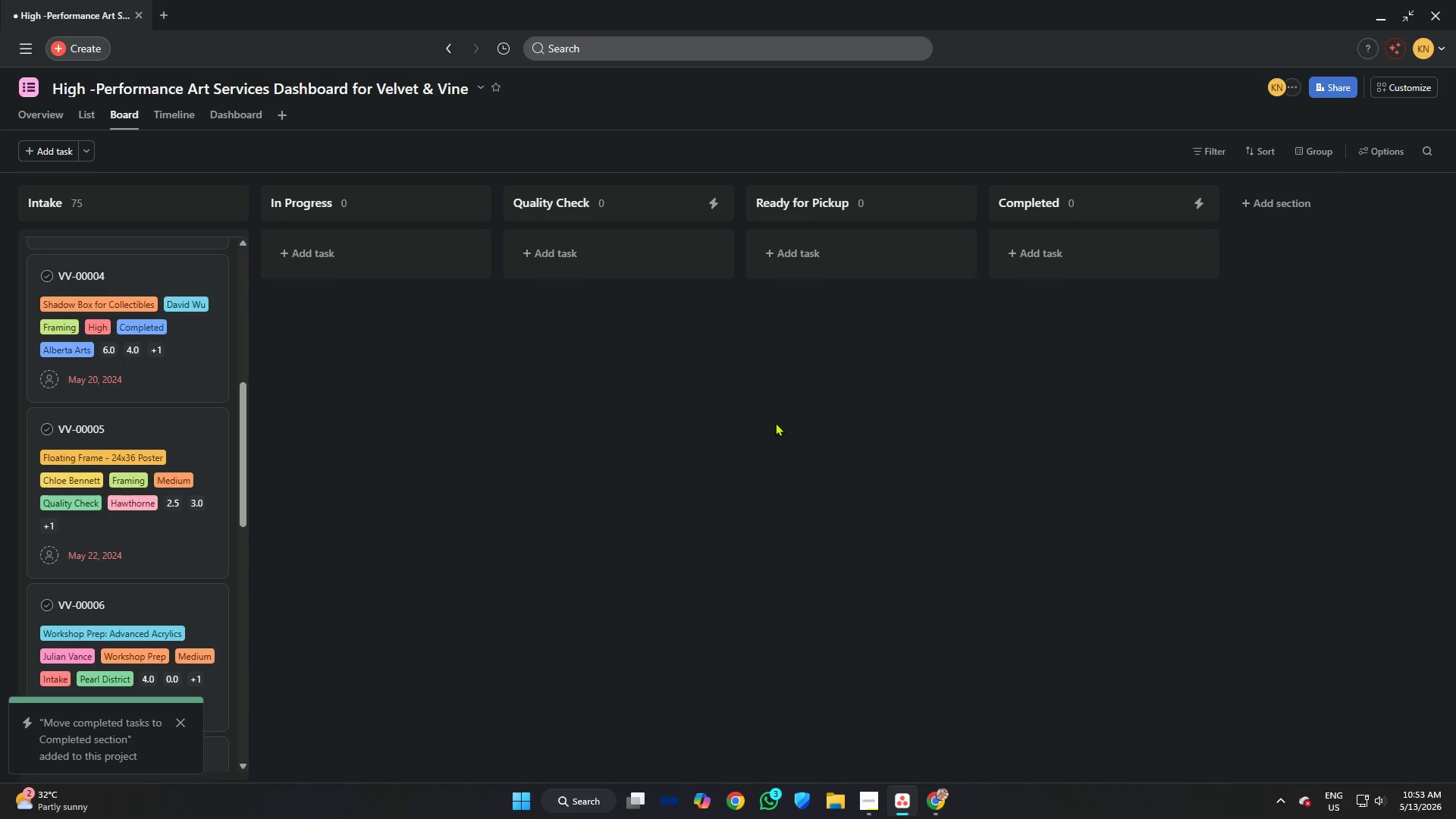 
scroll: coordinate [197, 388], scroll_direction: up, amount: 9.0
 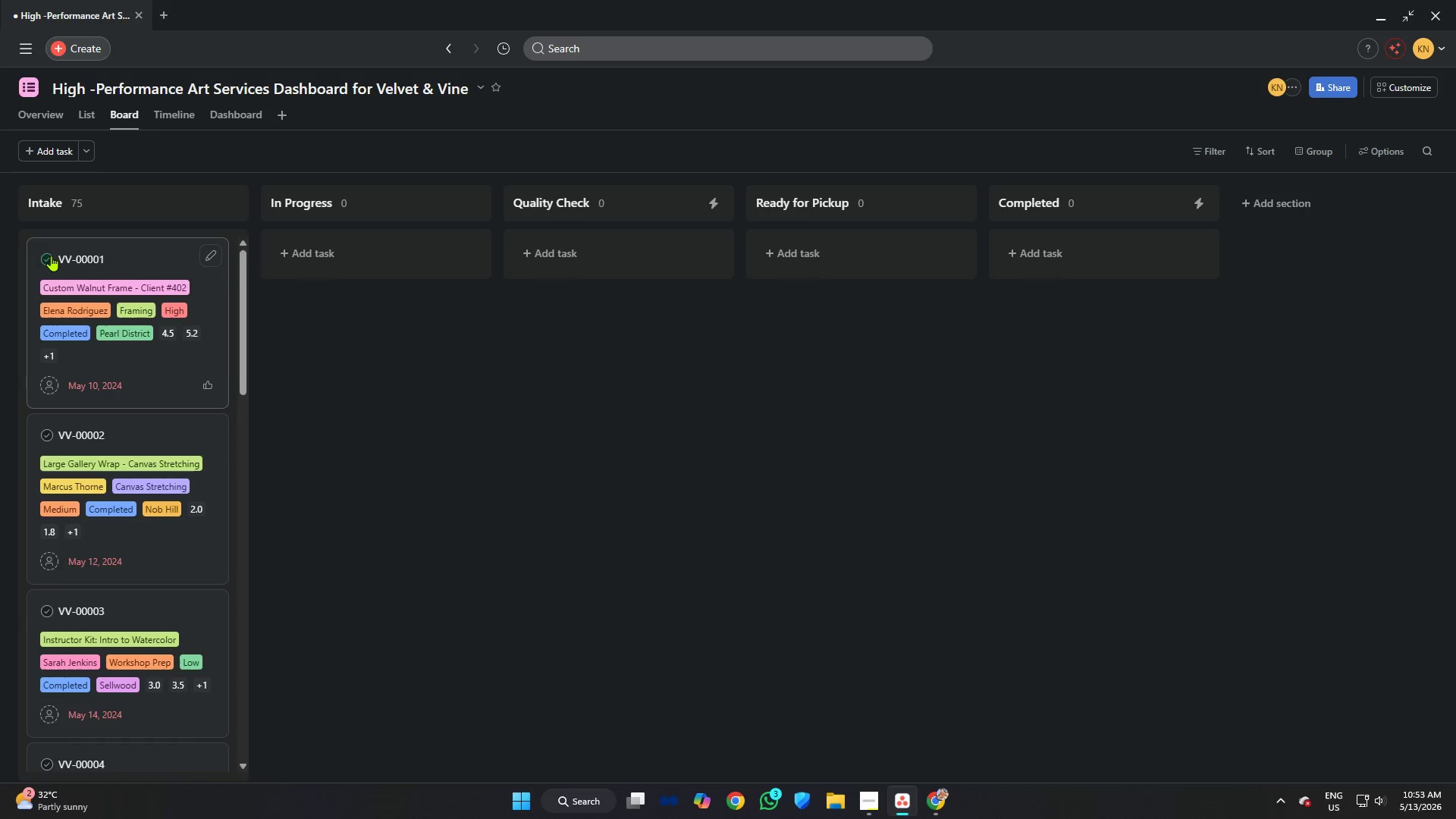 
left_click([49, 256])